 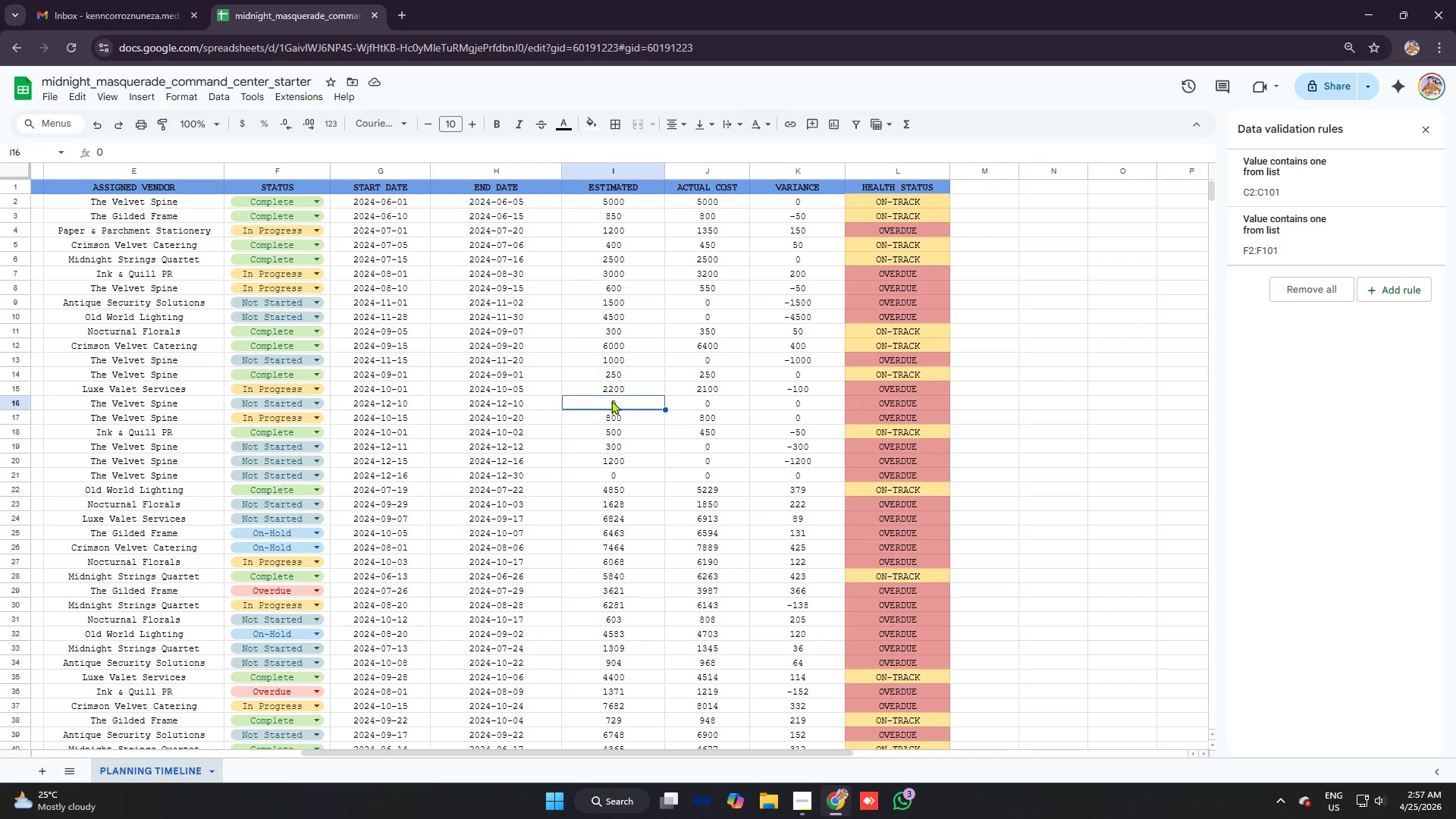 
left_click([613, 342])
 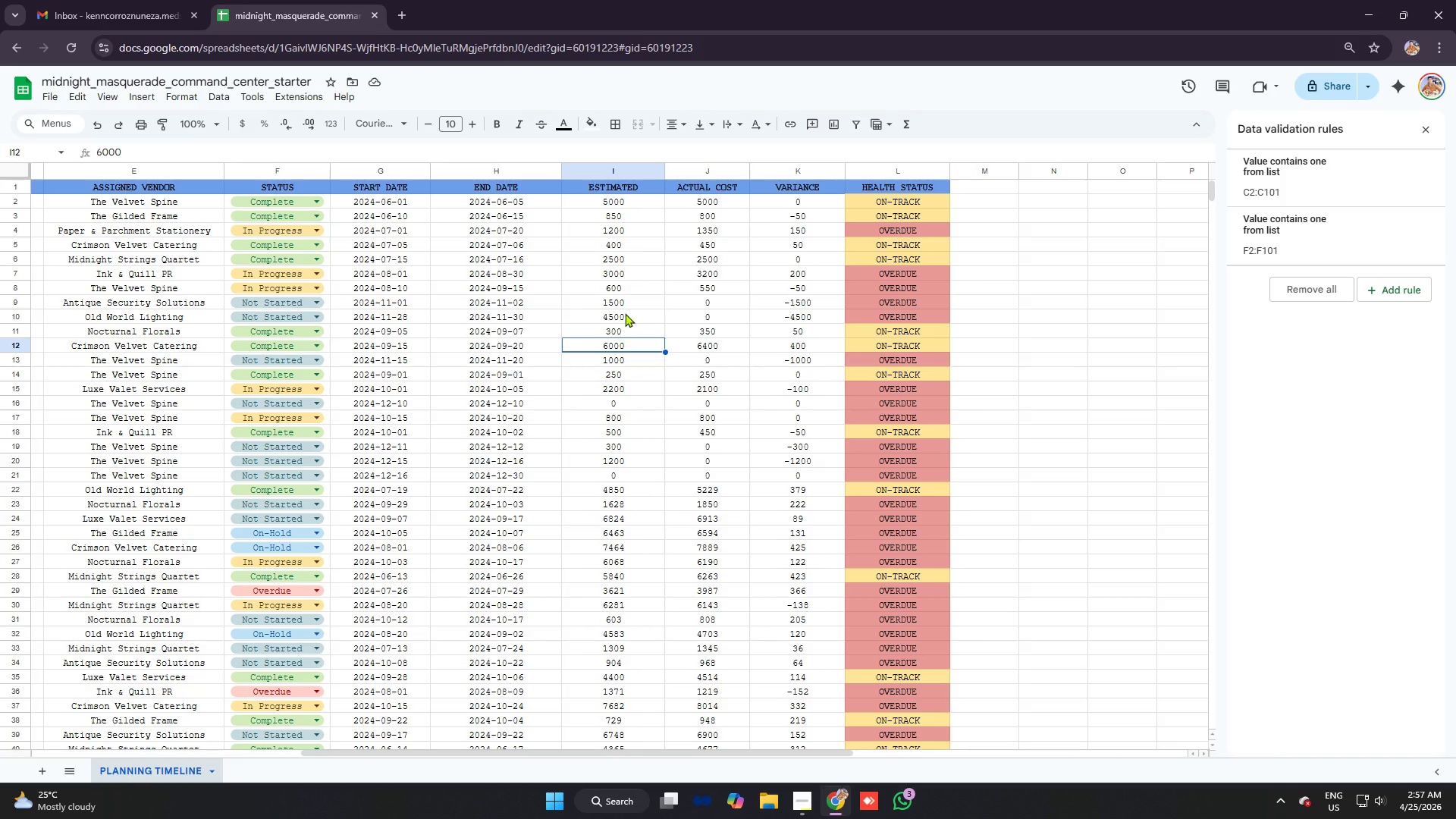 
left_click([629, 304])
 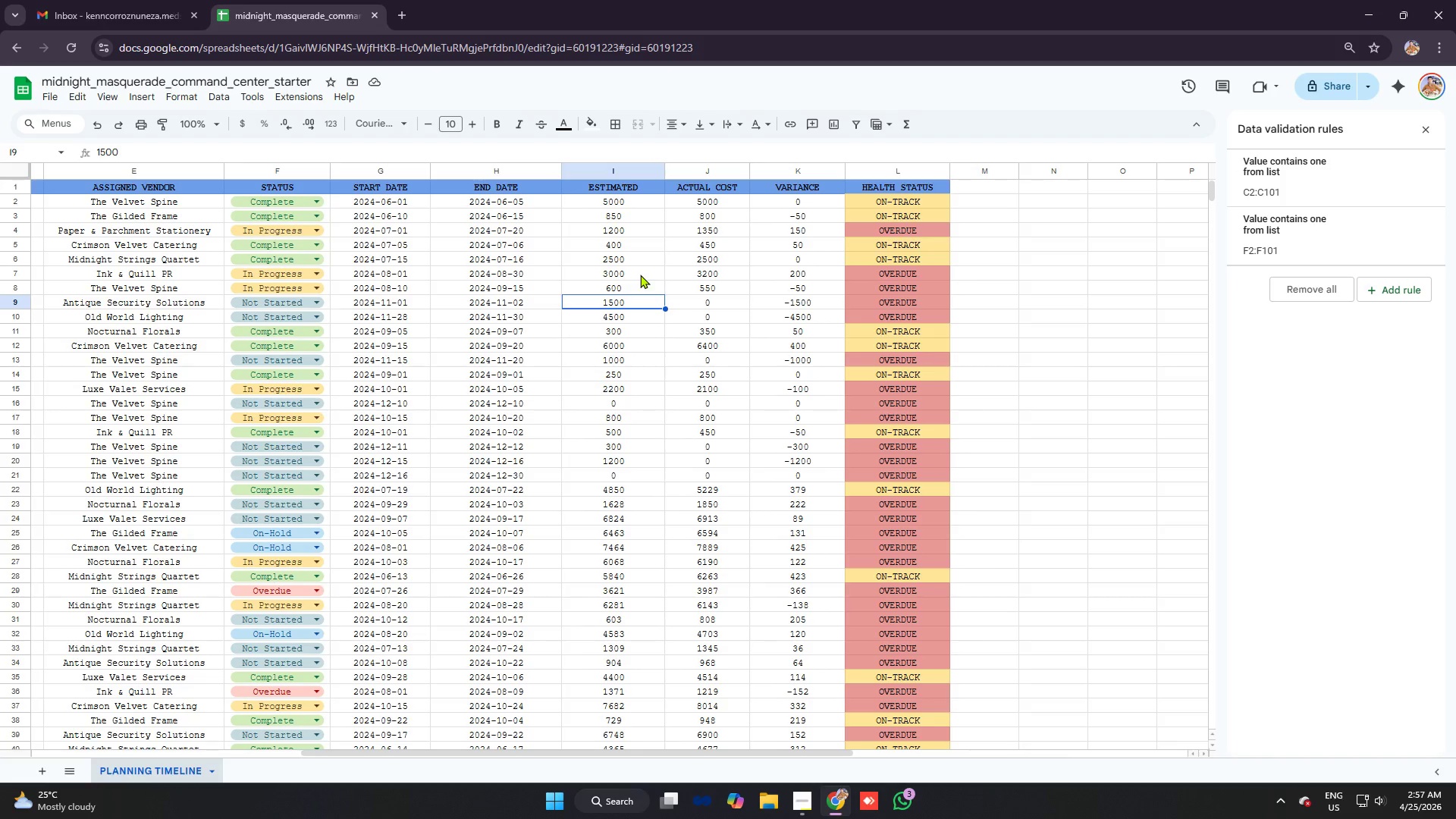 
left_click([635, 270])
 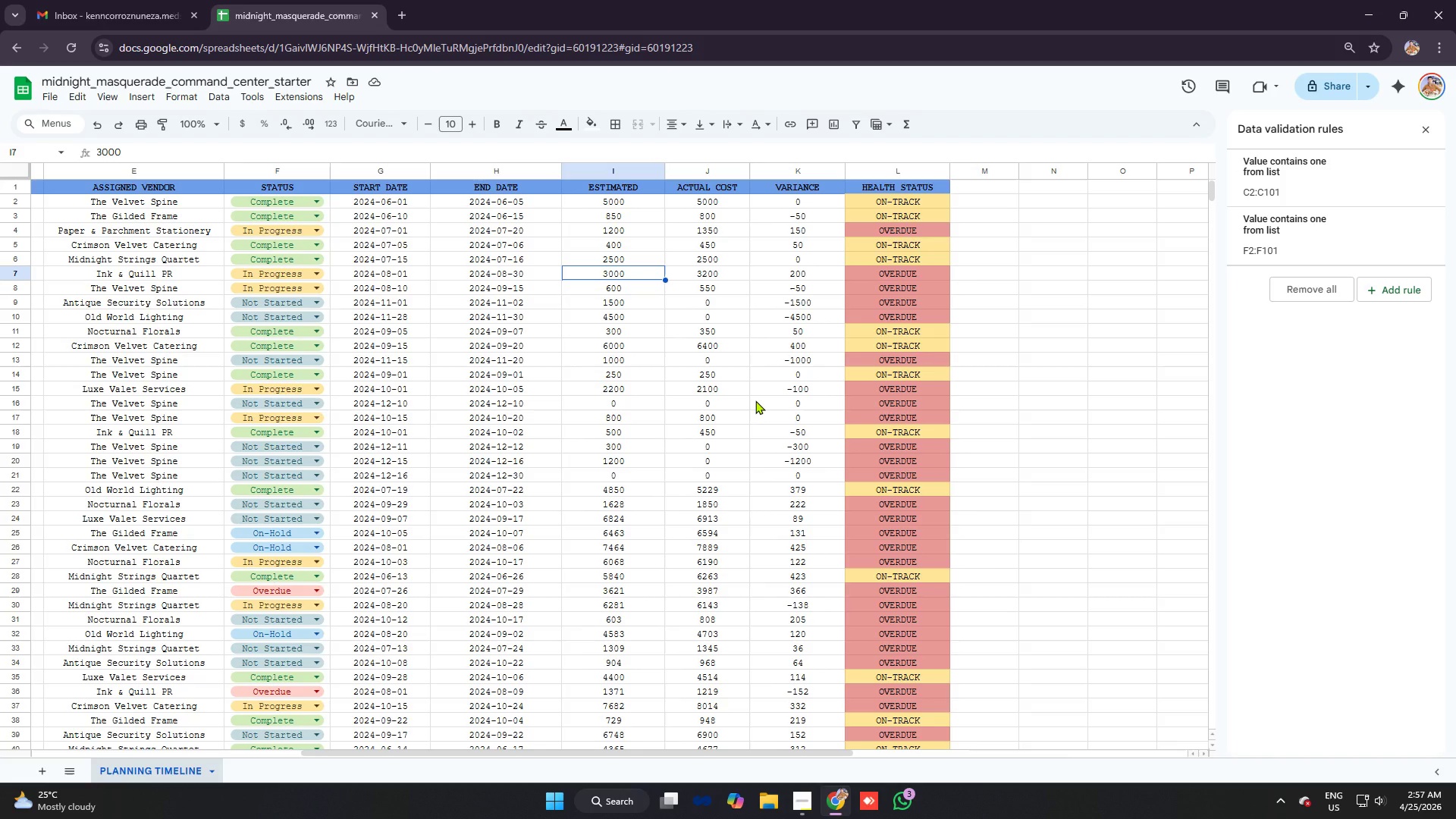 
left_click([755, 400])
 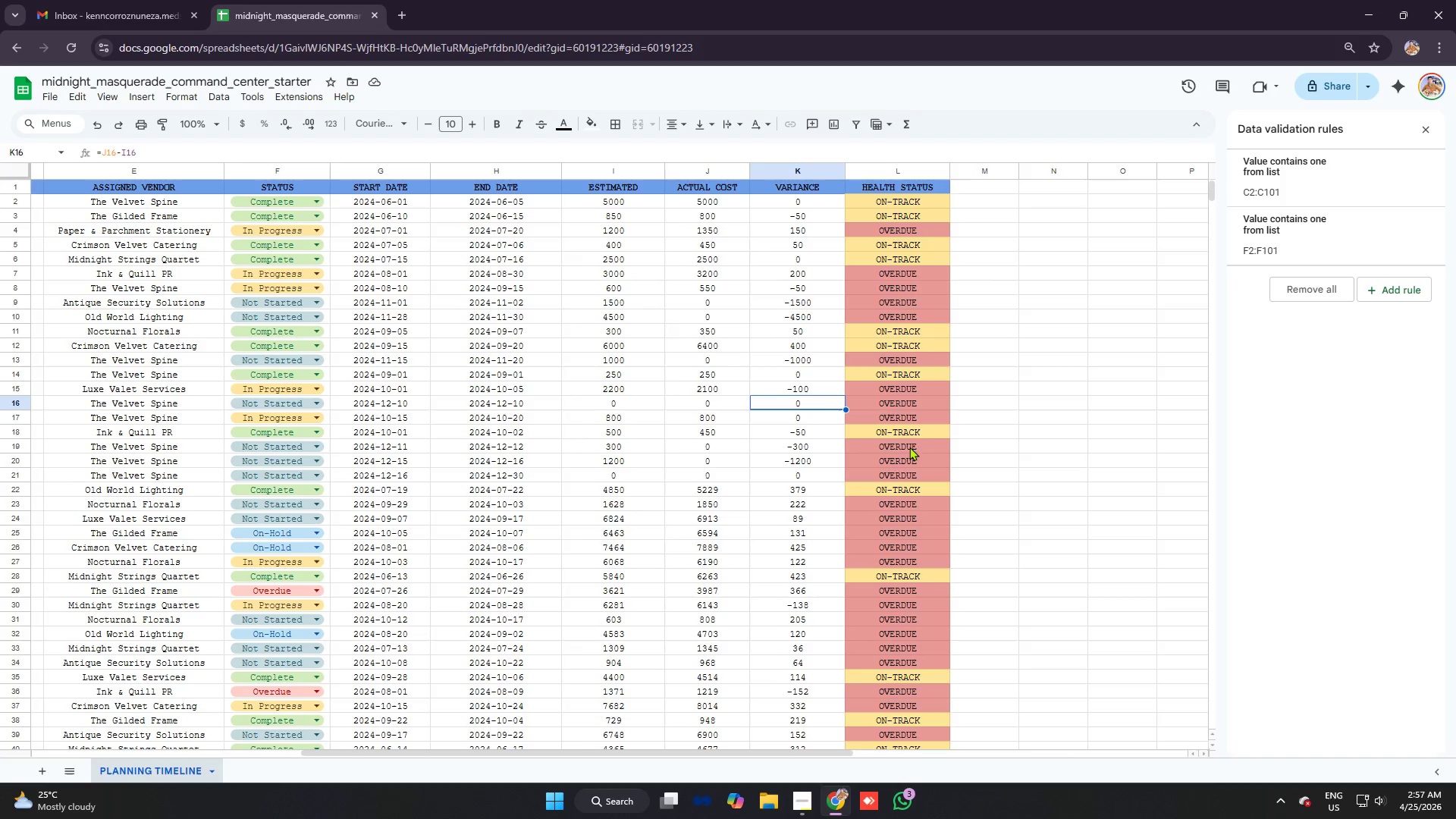 
scroll: coordinate [912, 440], scroll_direction: down, amount: 13.0
 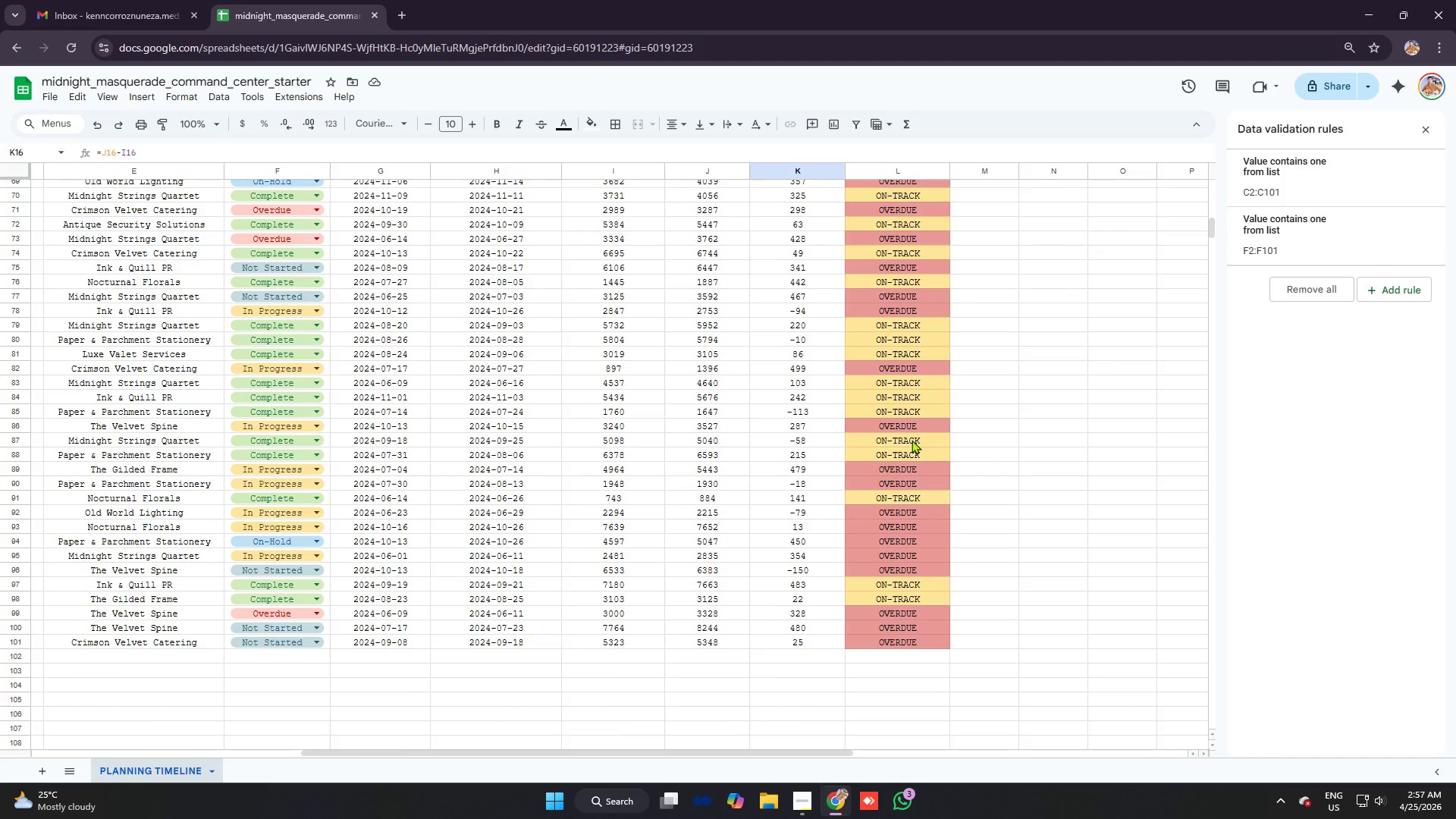 
scroll: coordinate [741, 346], scroll_direction: up, amount: 21.0
 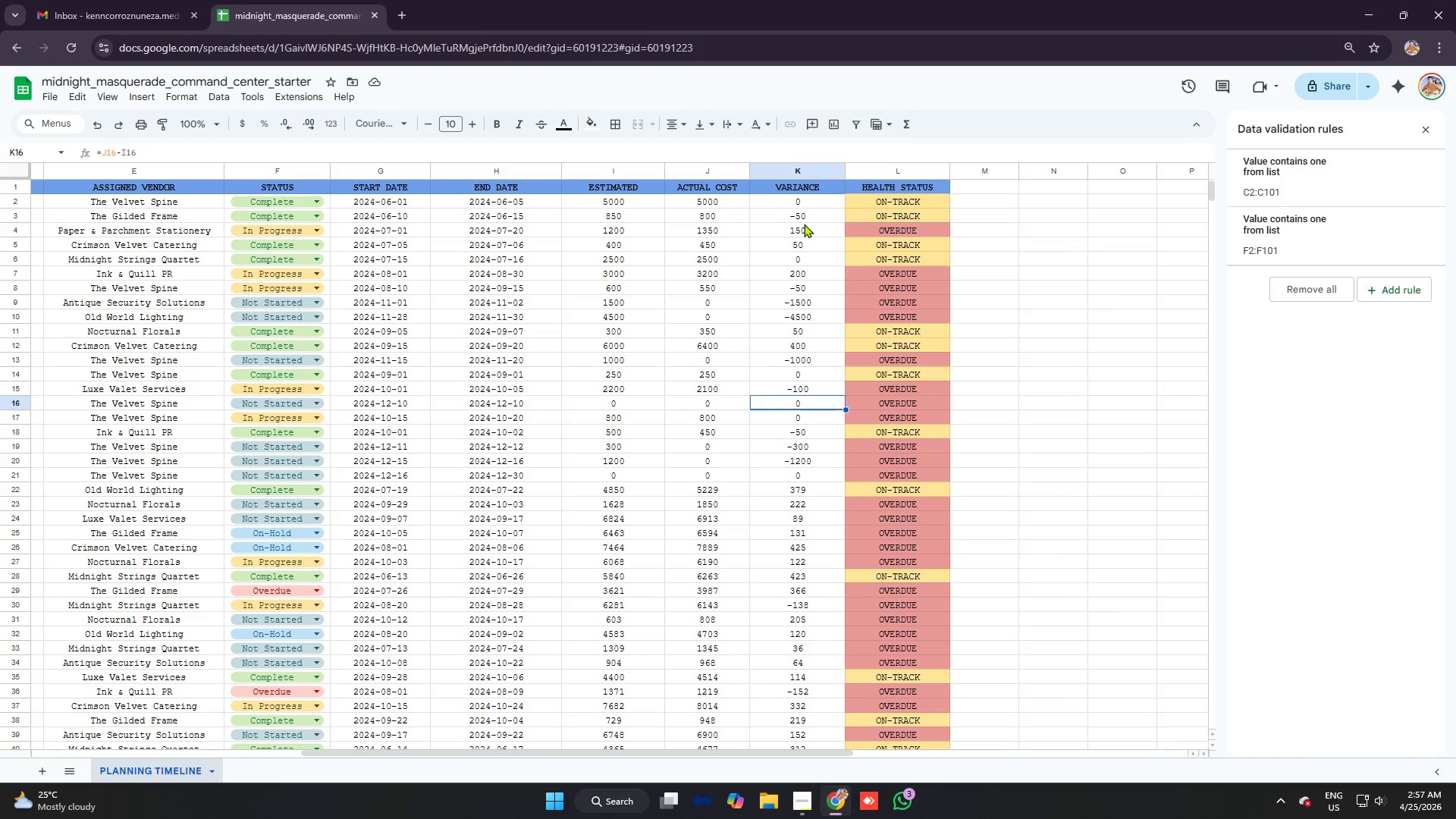 
left_click([804, 224])
 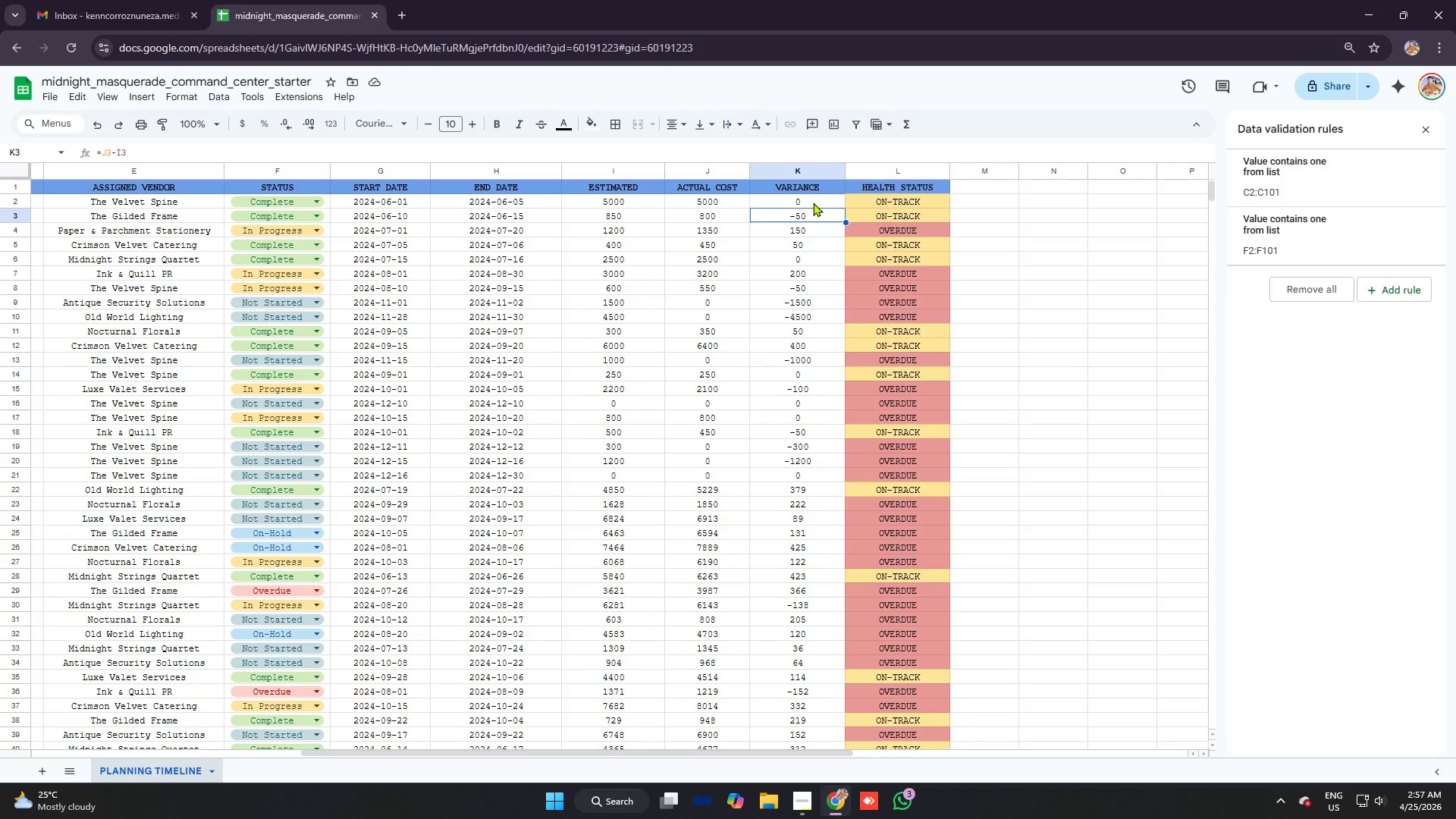 
left_click([817, 196])
 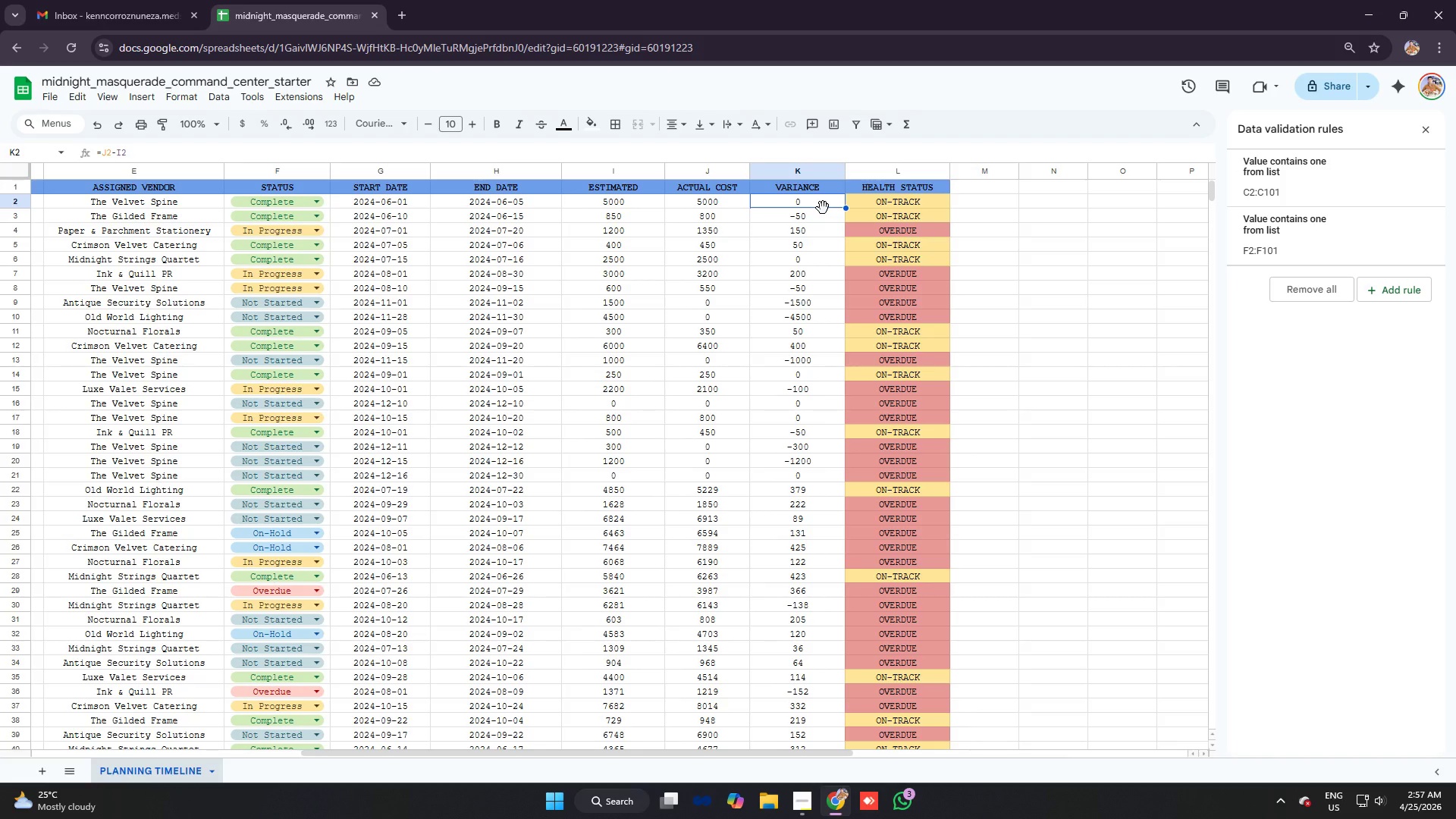 
left_click([823, 208])
 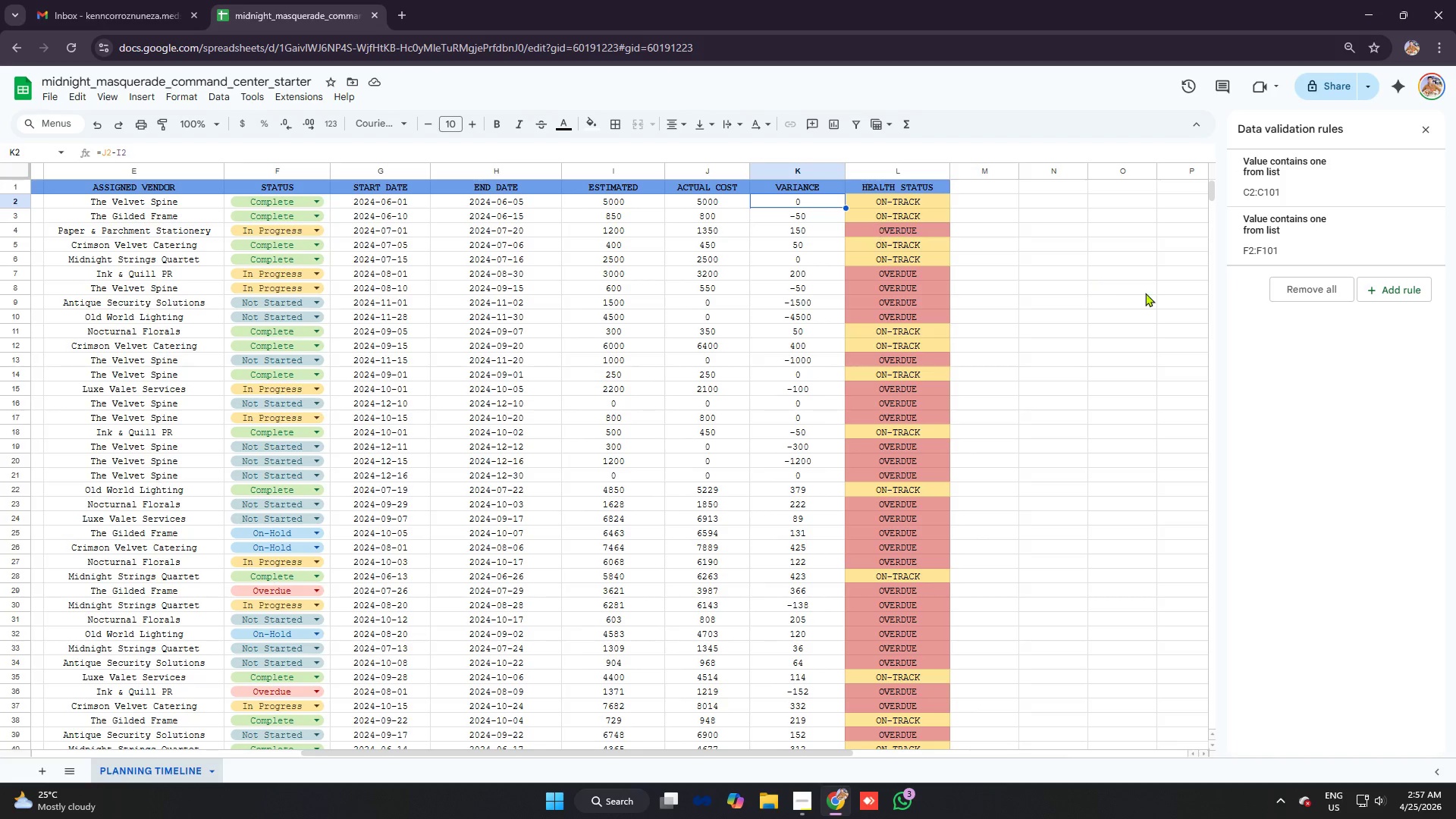 
left_click([1145, 293])
 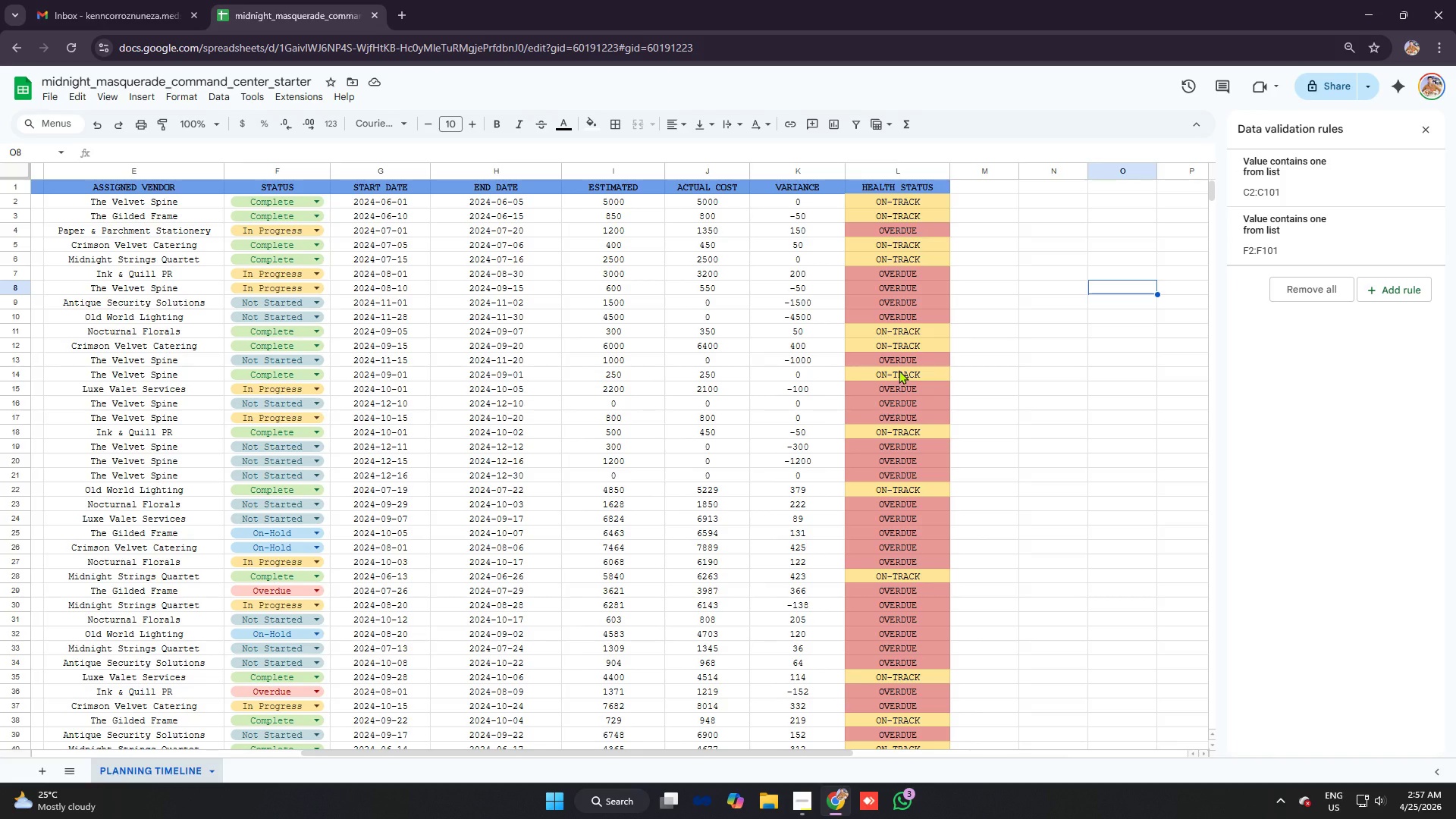 
left_click([899, 370])
 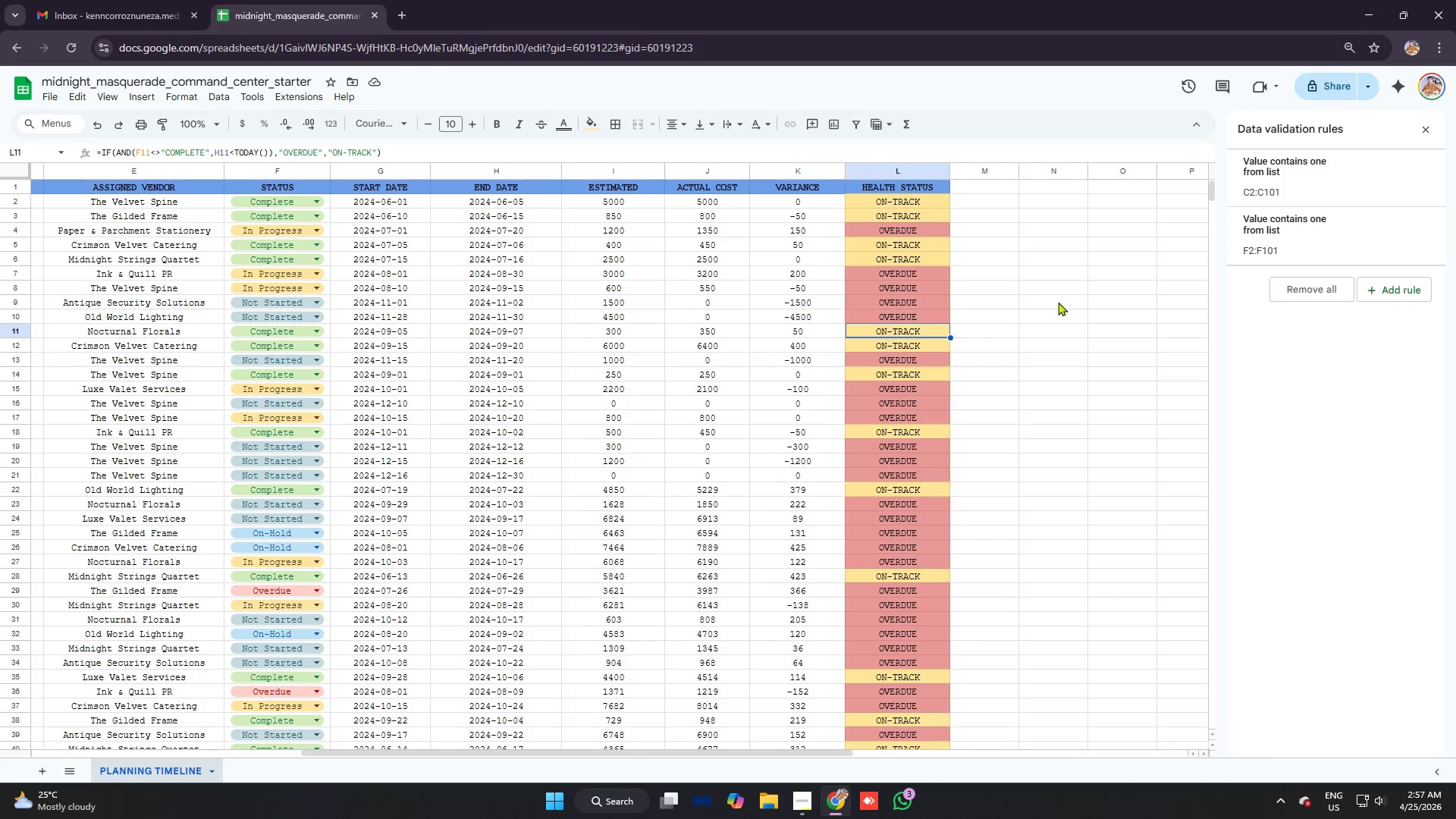 
left_click([927, 256])
 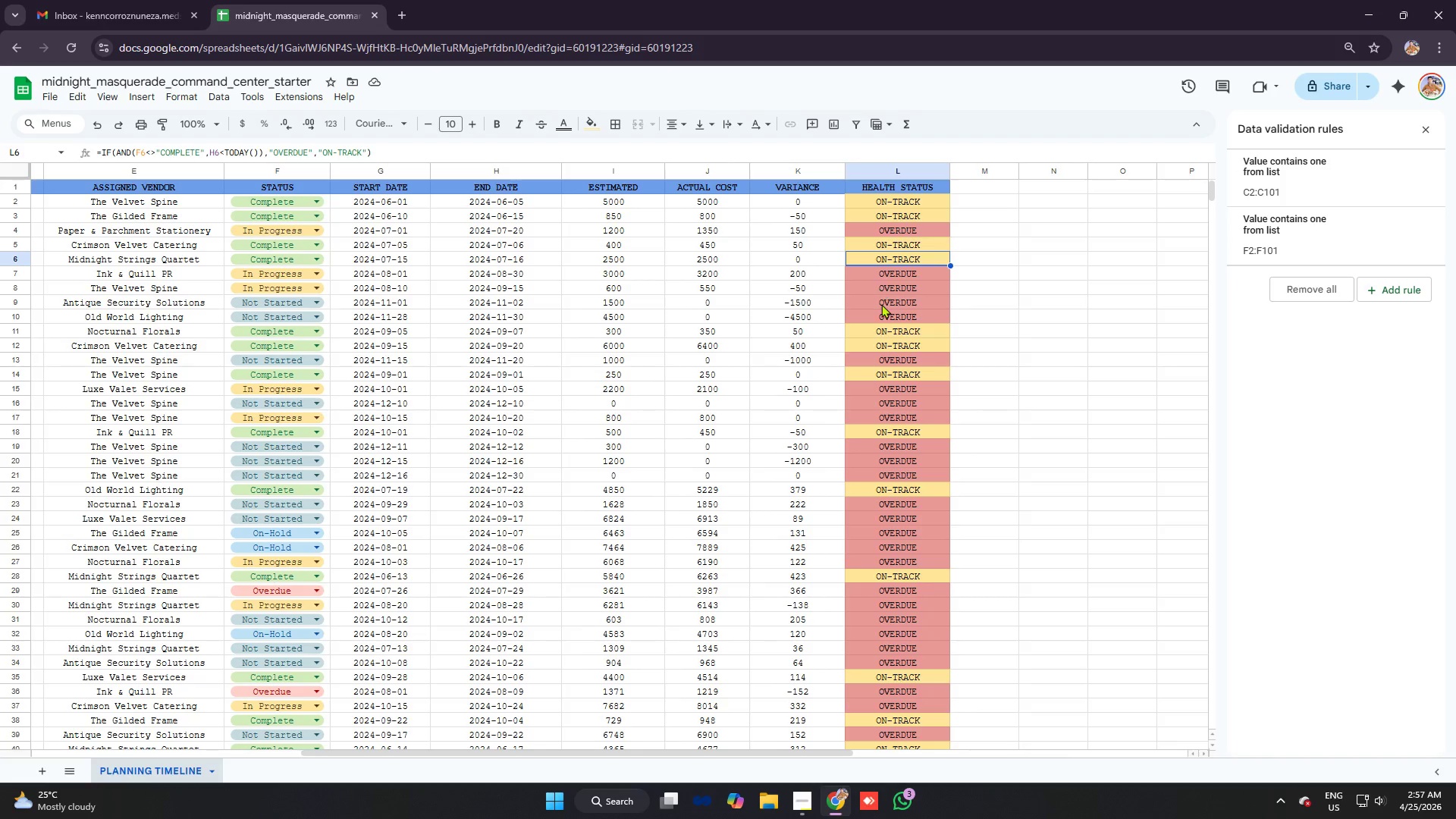 
wait(5.98)
 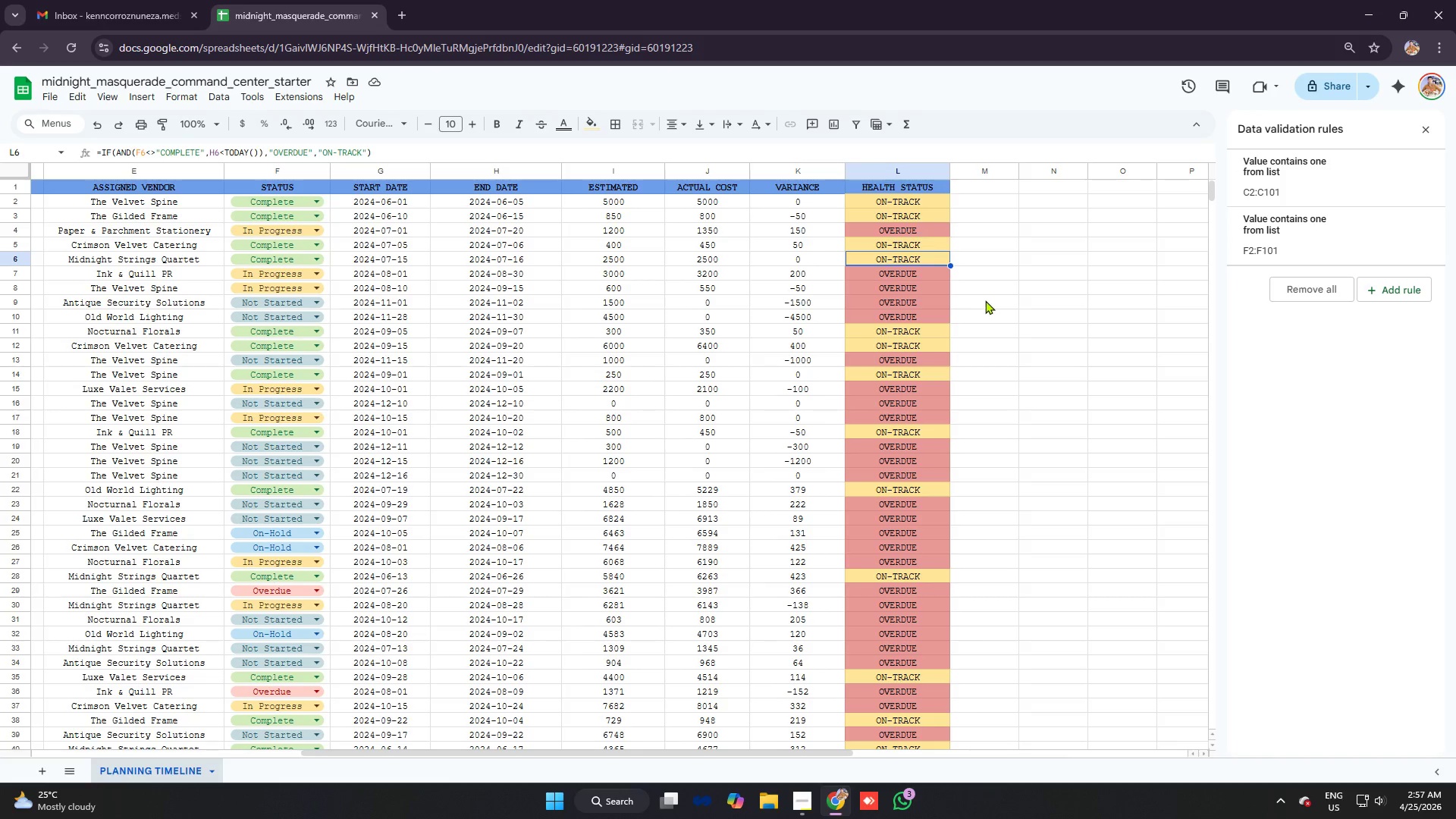 
right_click([907, 290])
 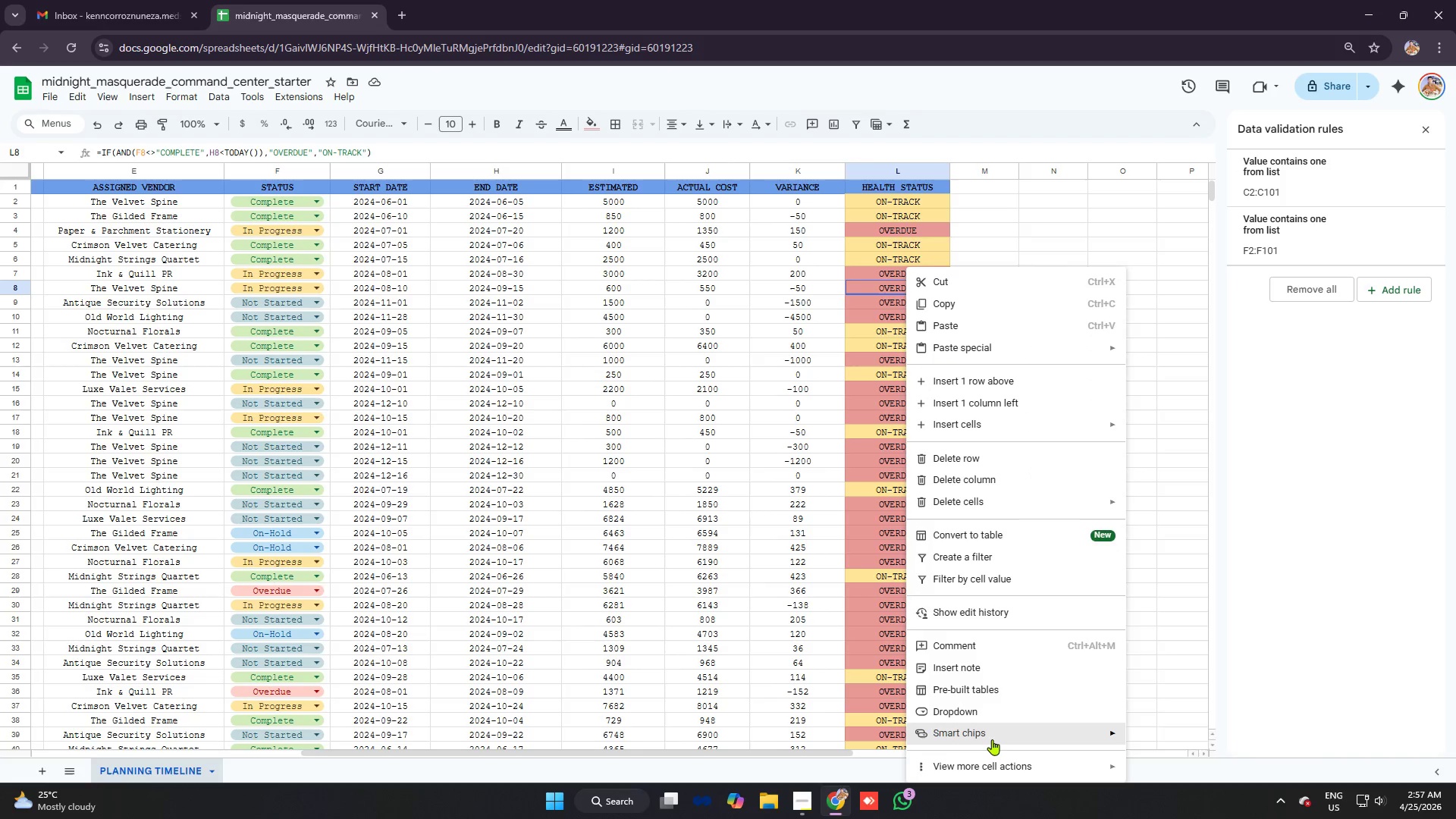 
mouse_move([1006, 749])
 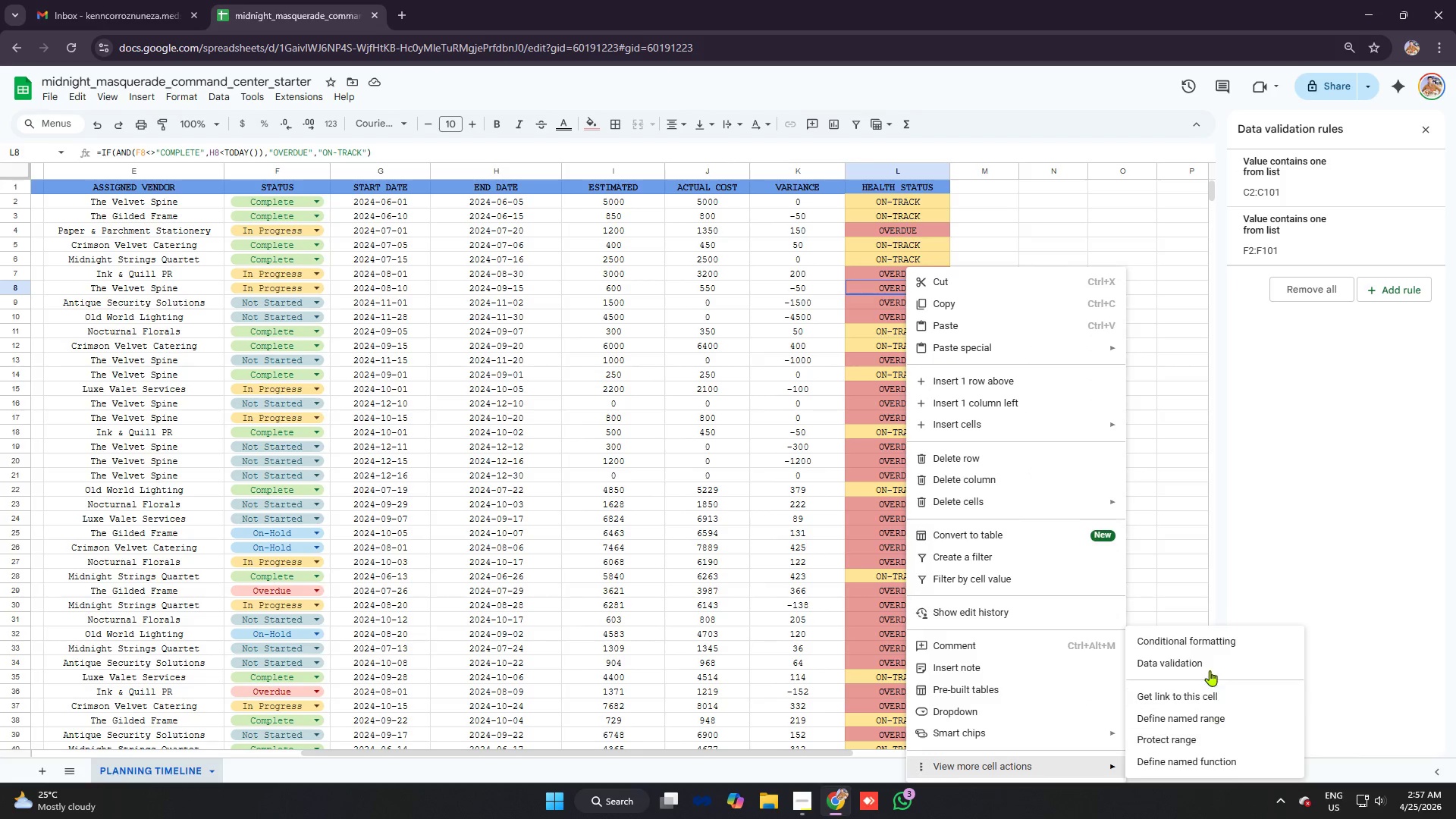 
left_click([1202, 642])
 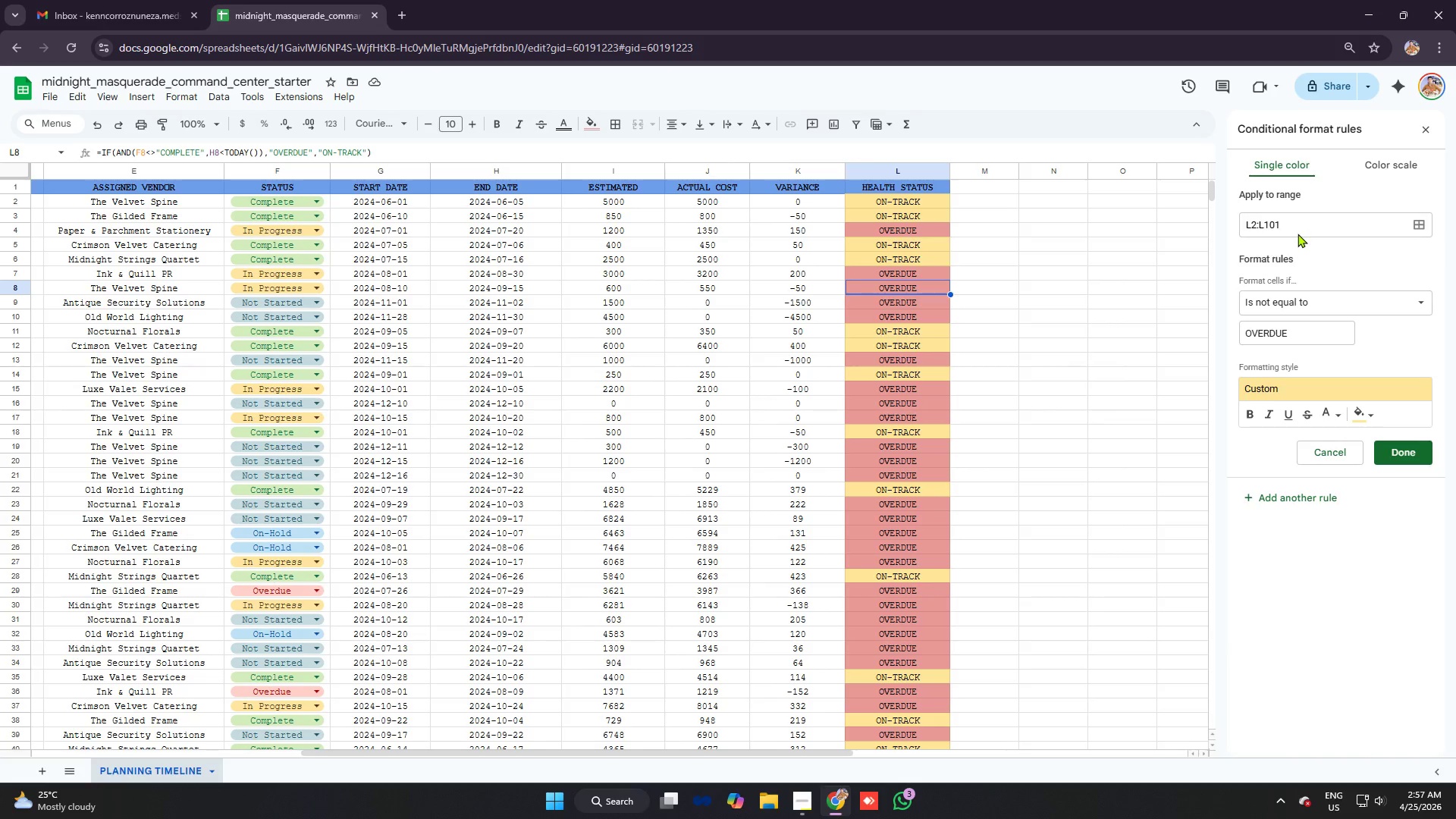 
mouse_move([1351, 399])
 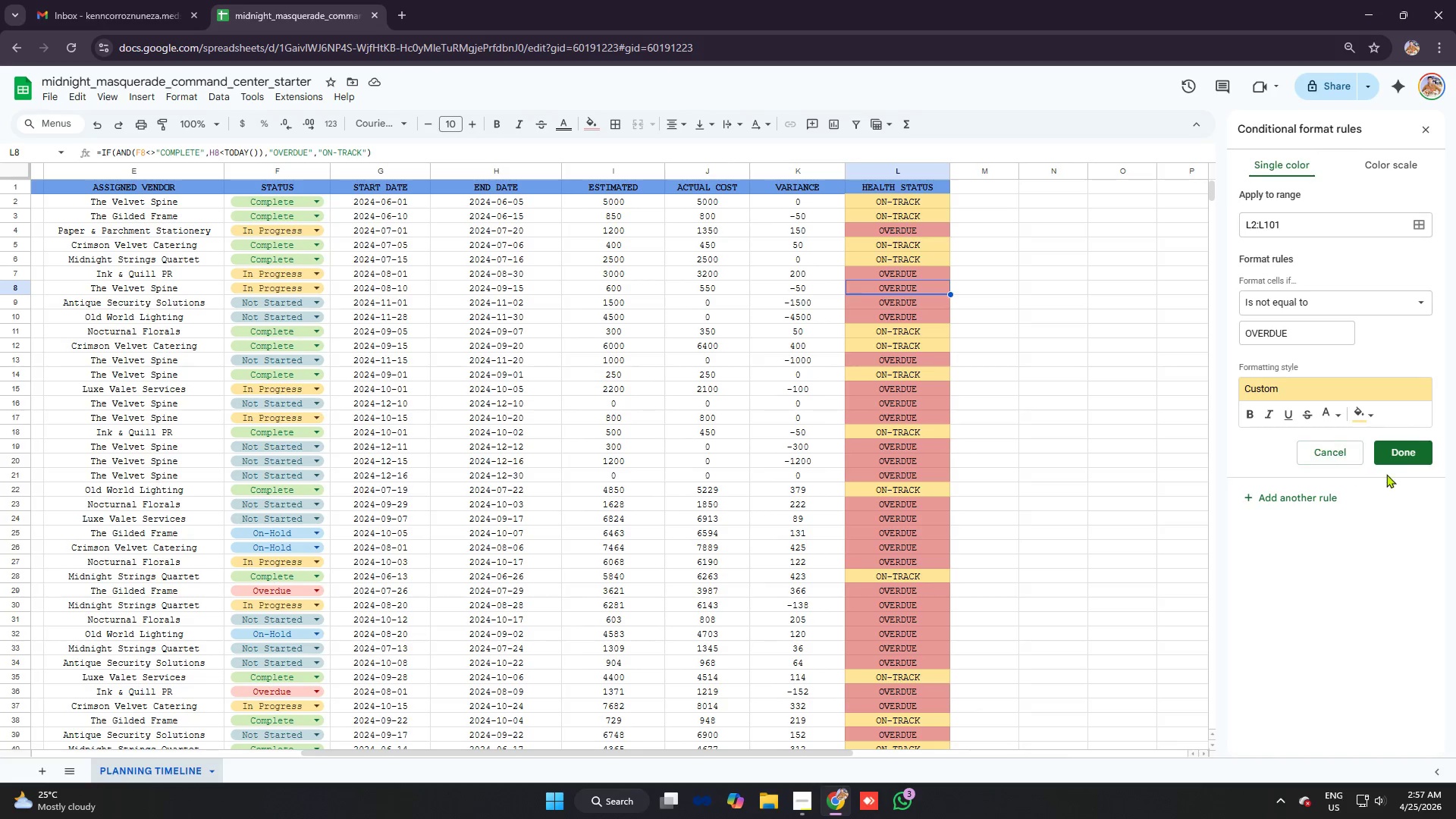 
left_click([1395, 450])
 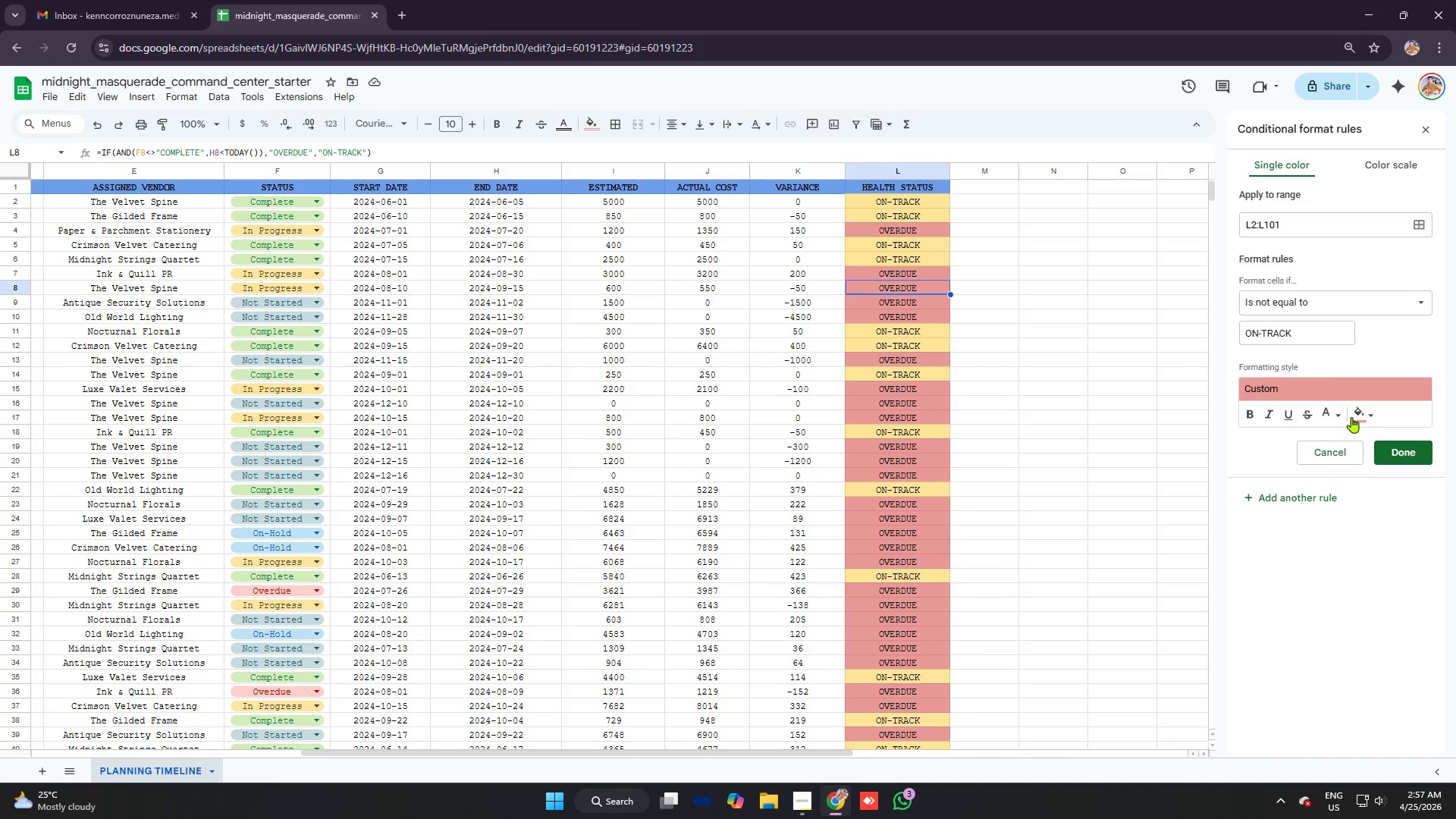 
left_click([1353, 420])
 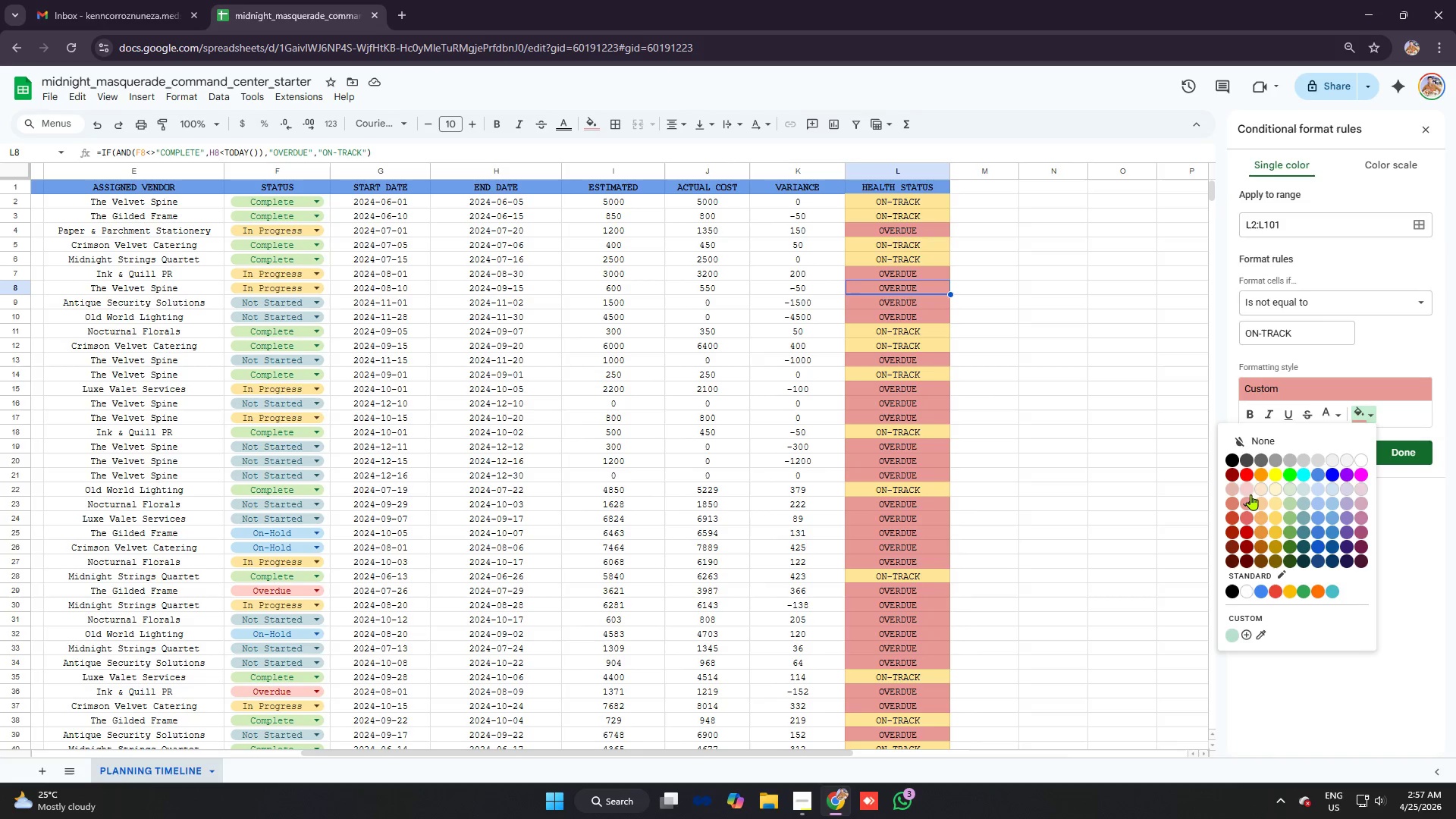 
left_click([1249, 494])
 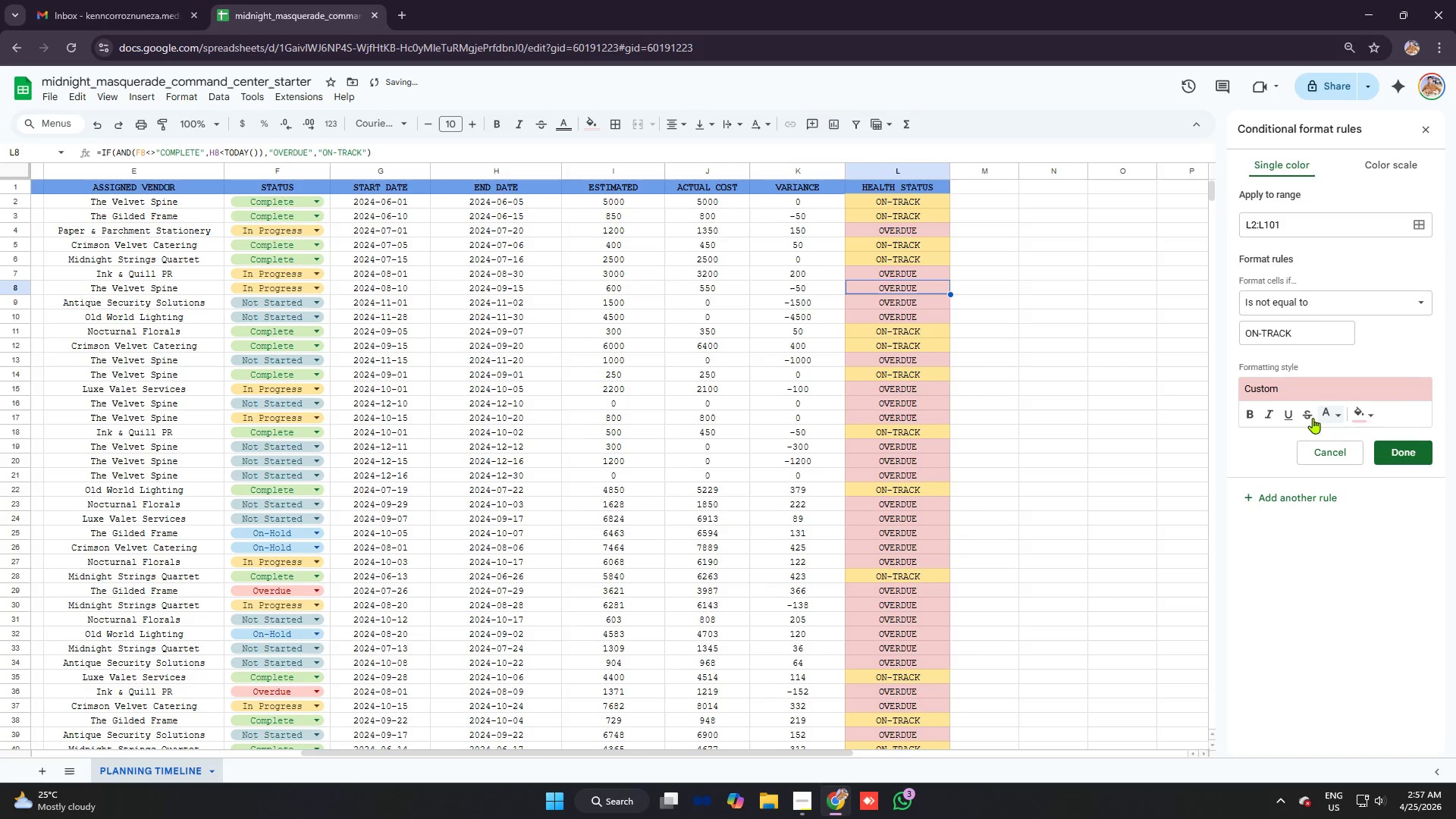 
left_click([893, 340])
 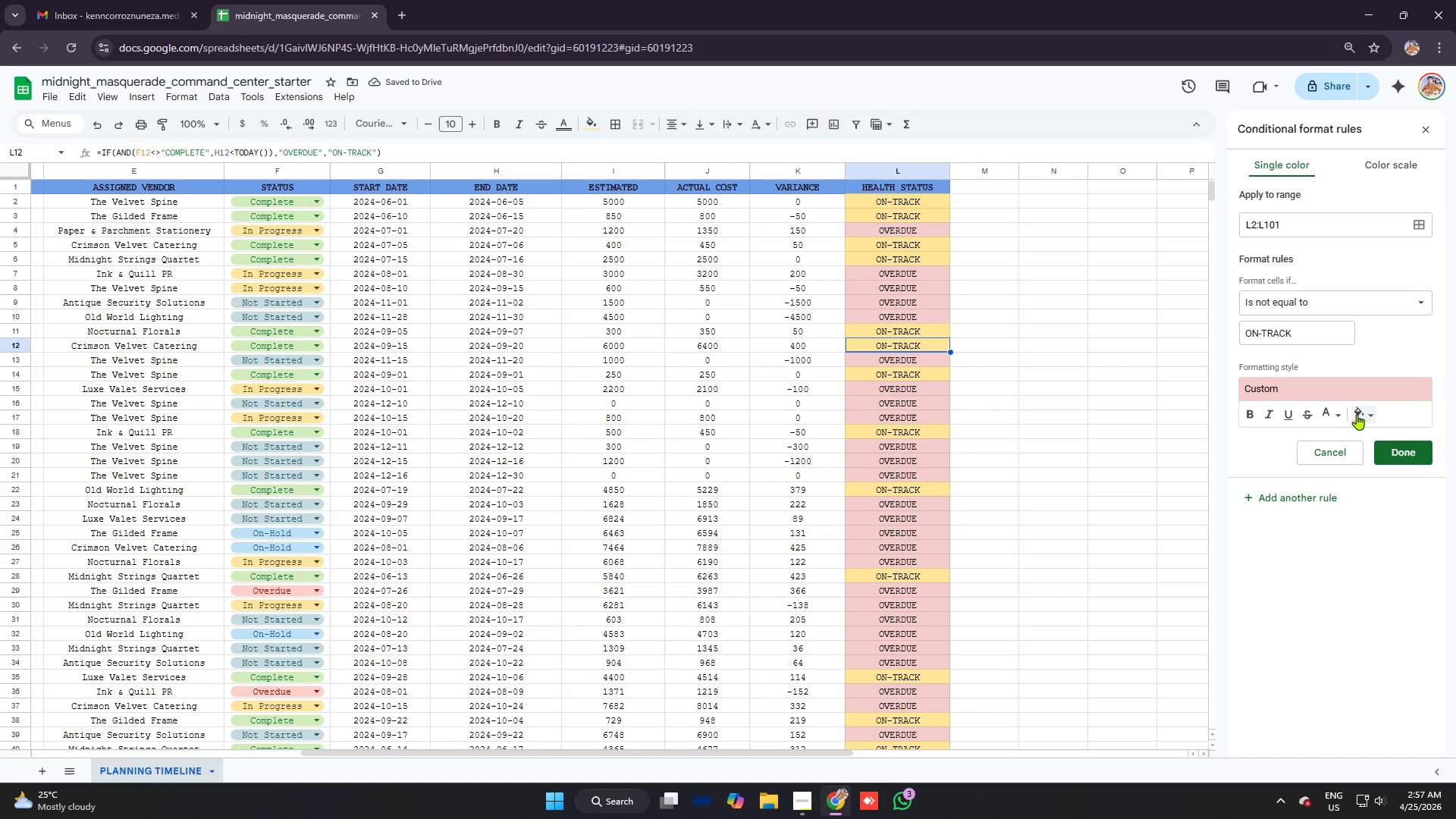 
left_click([1359, 414])
 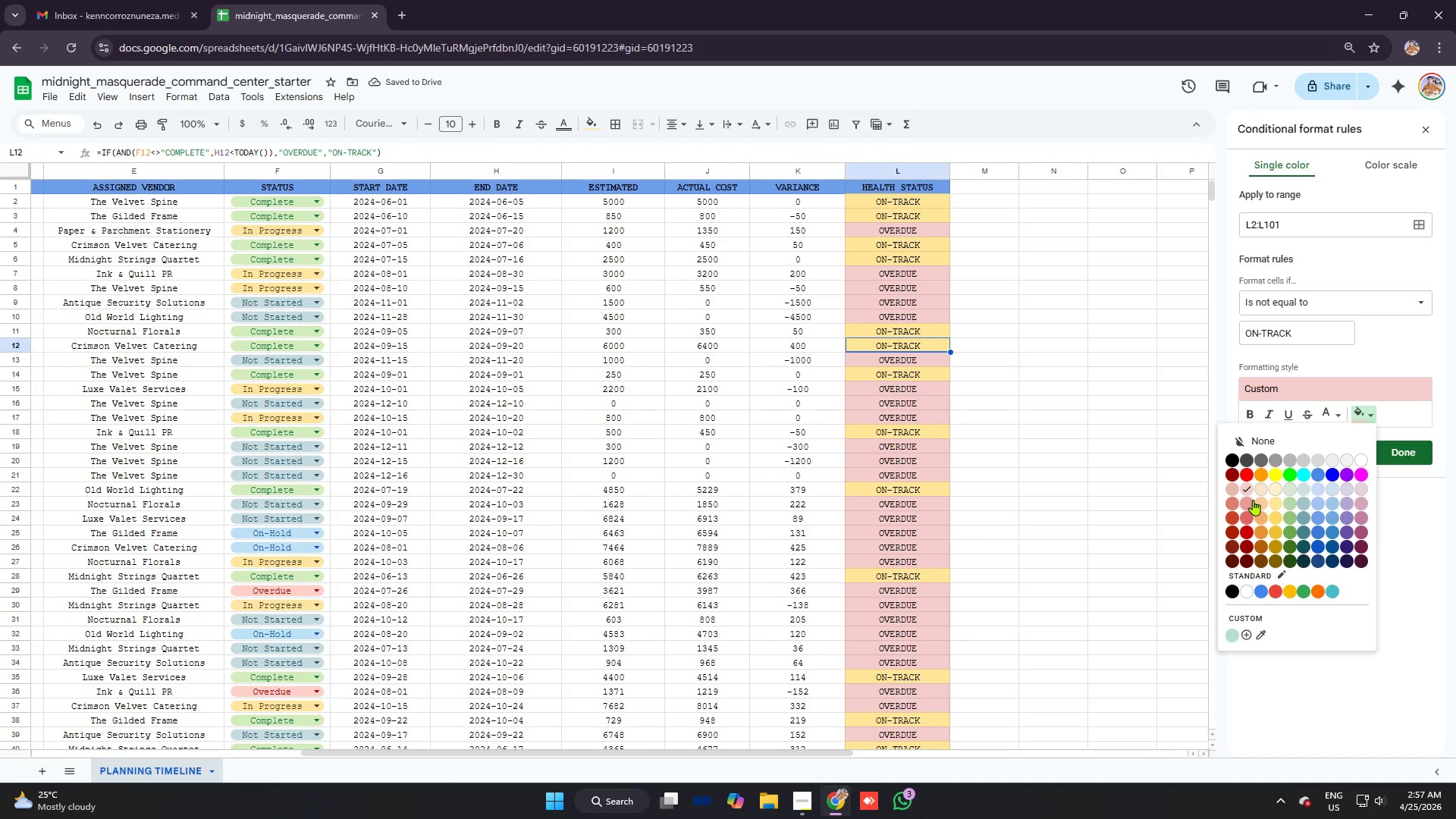 
left_click([1252, 500])
 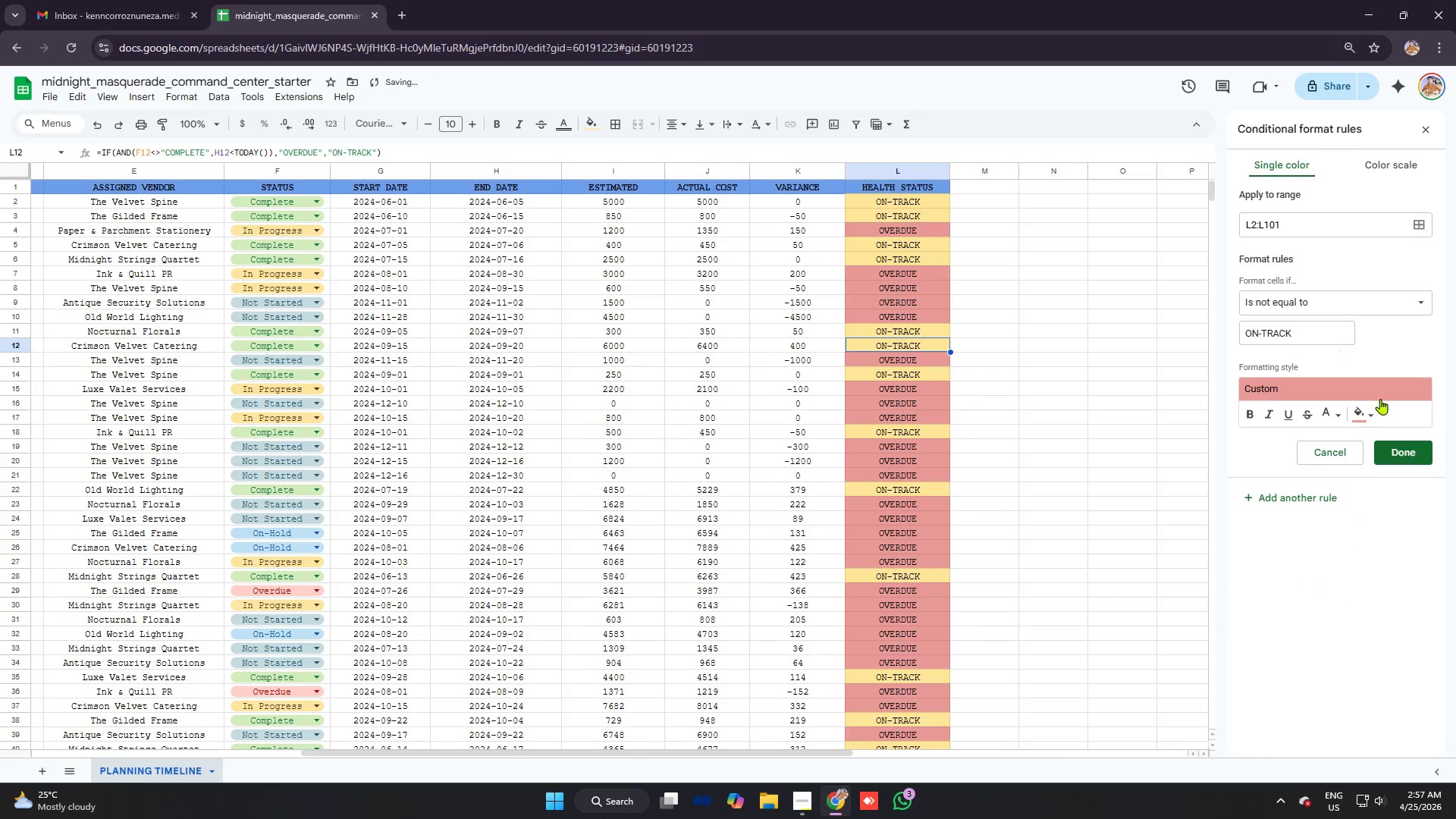 
left_click([1413, 451])
 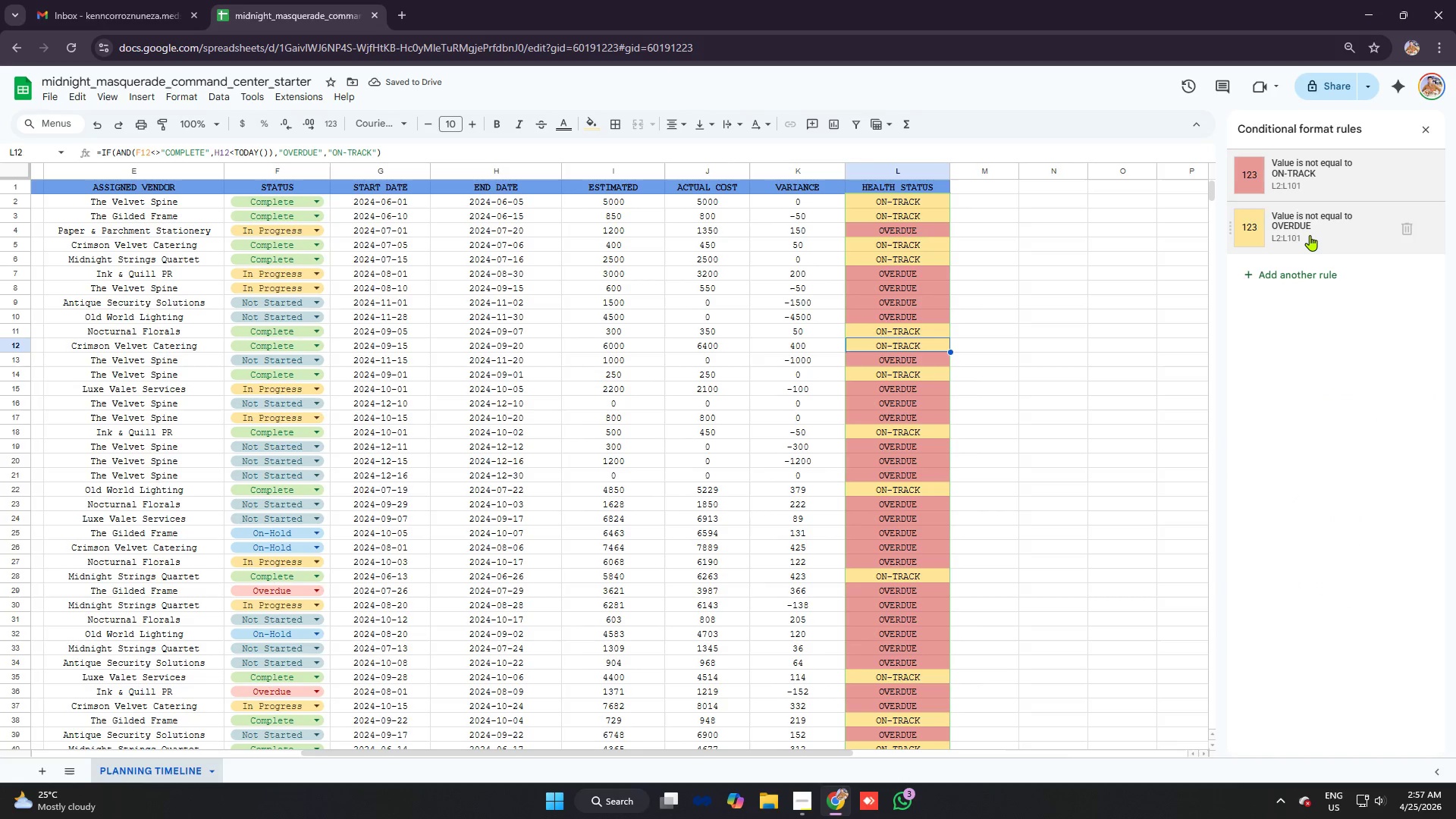 
left_click([1310, 235])
 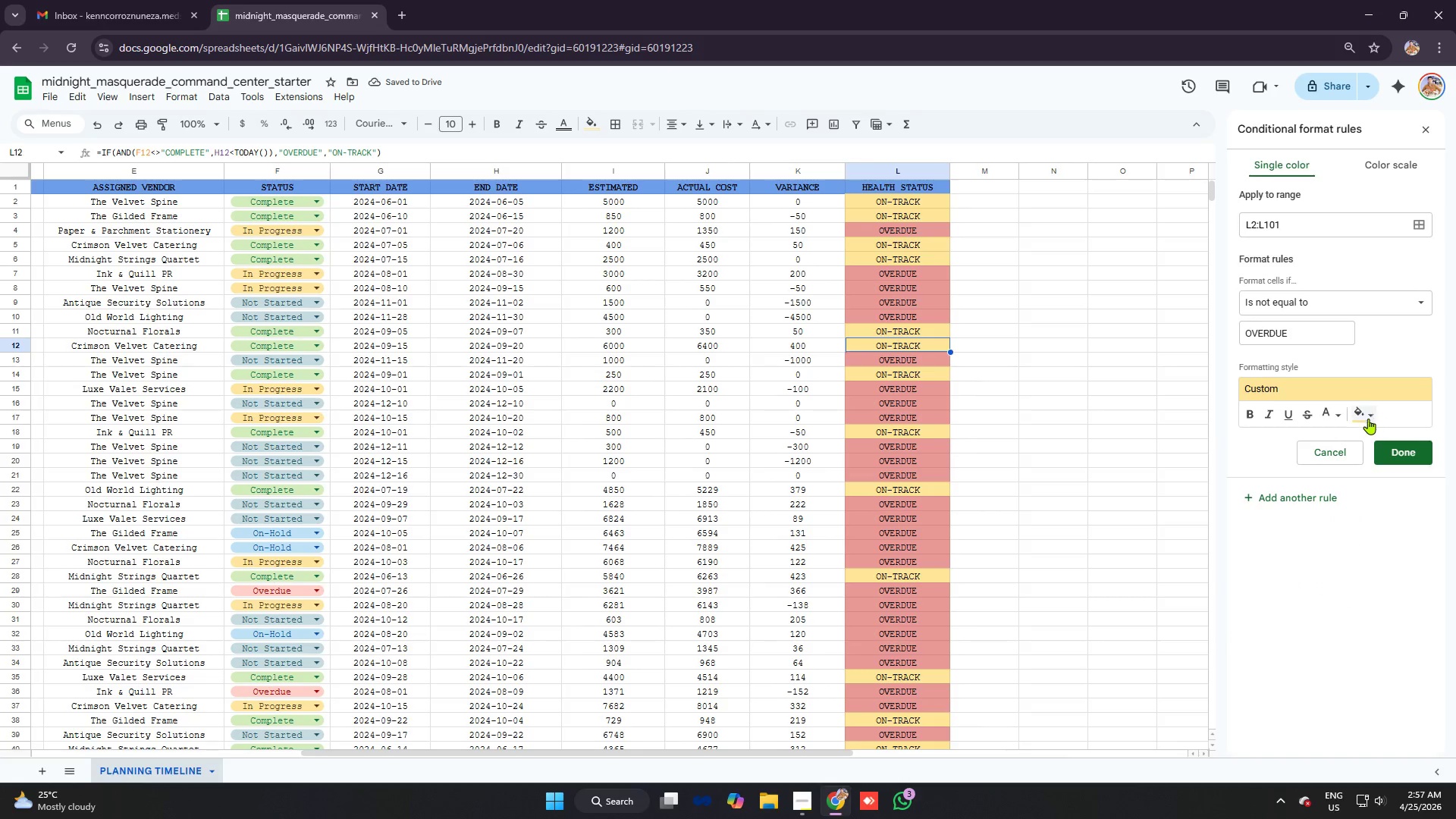 
left_click([1361, 419])
 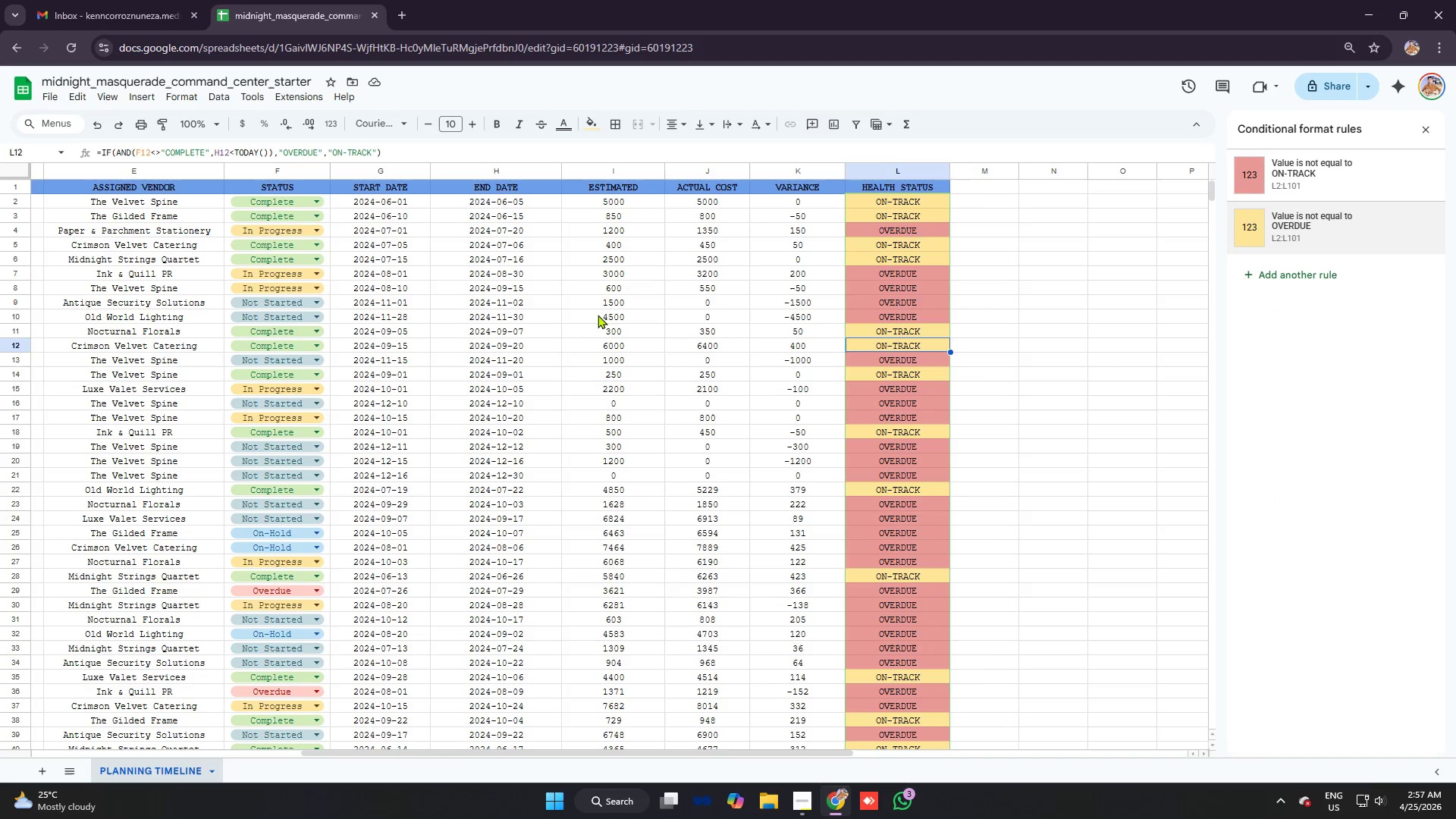 
wait(7.27)
 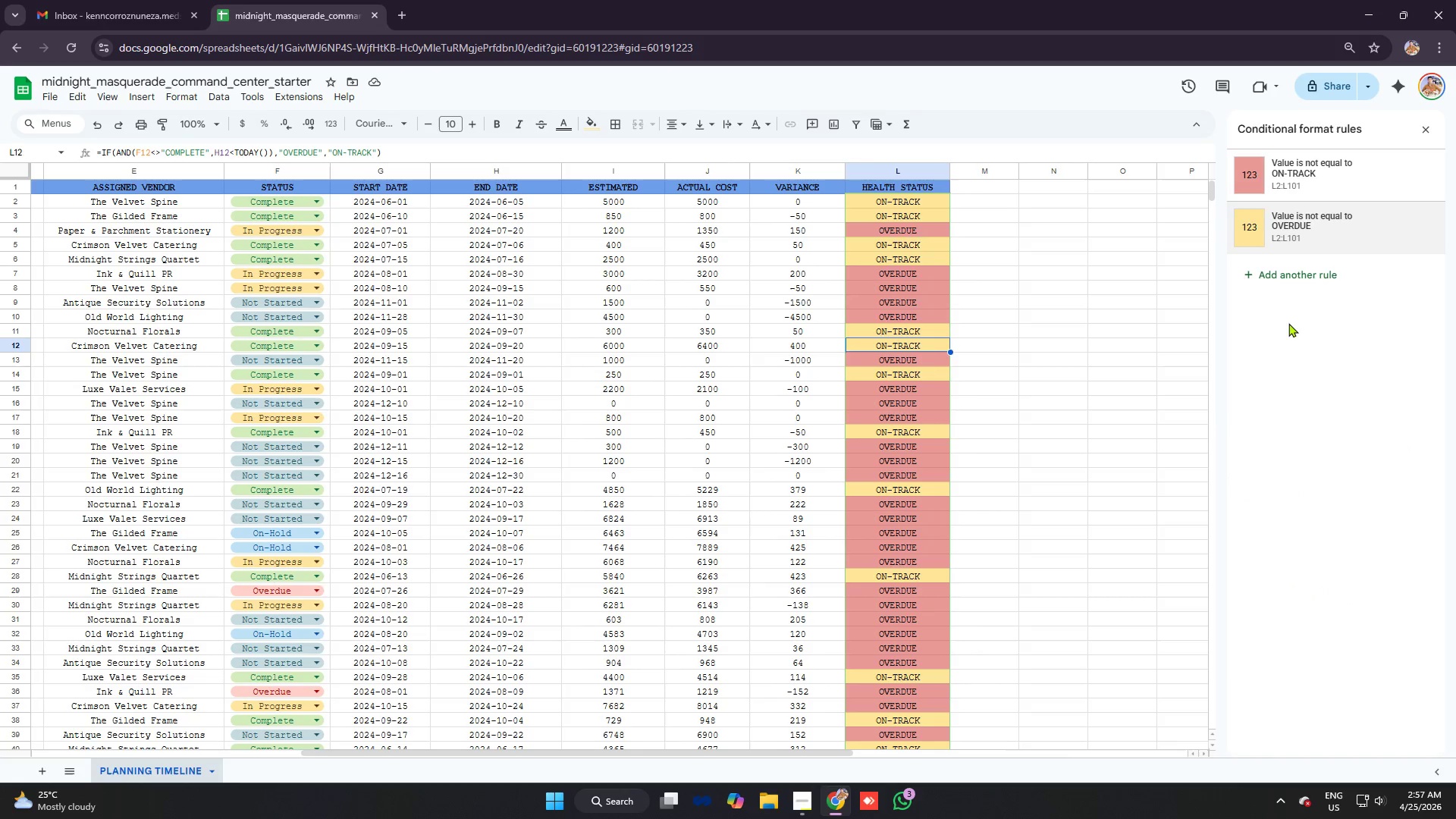 
left_click([1420, 133])
 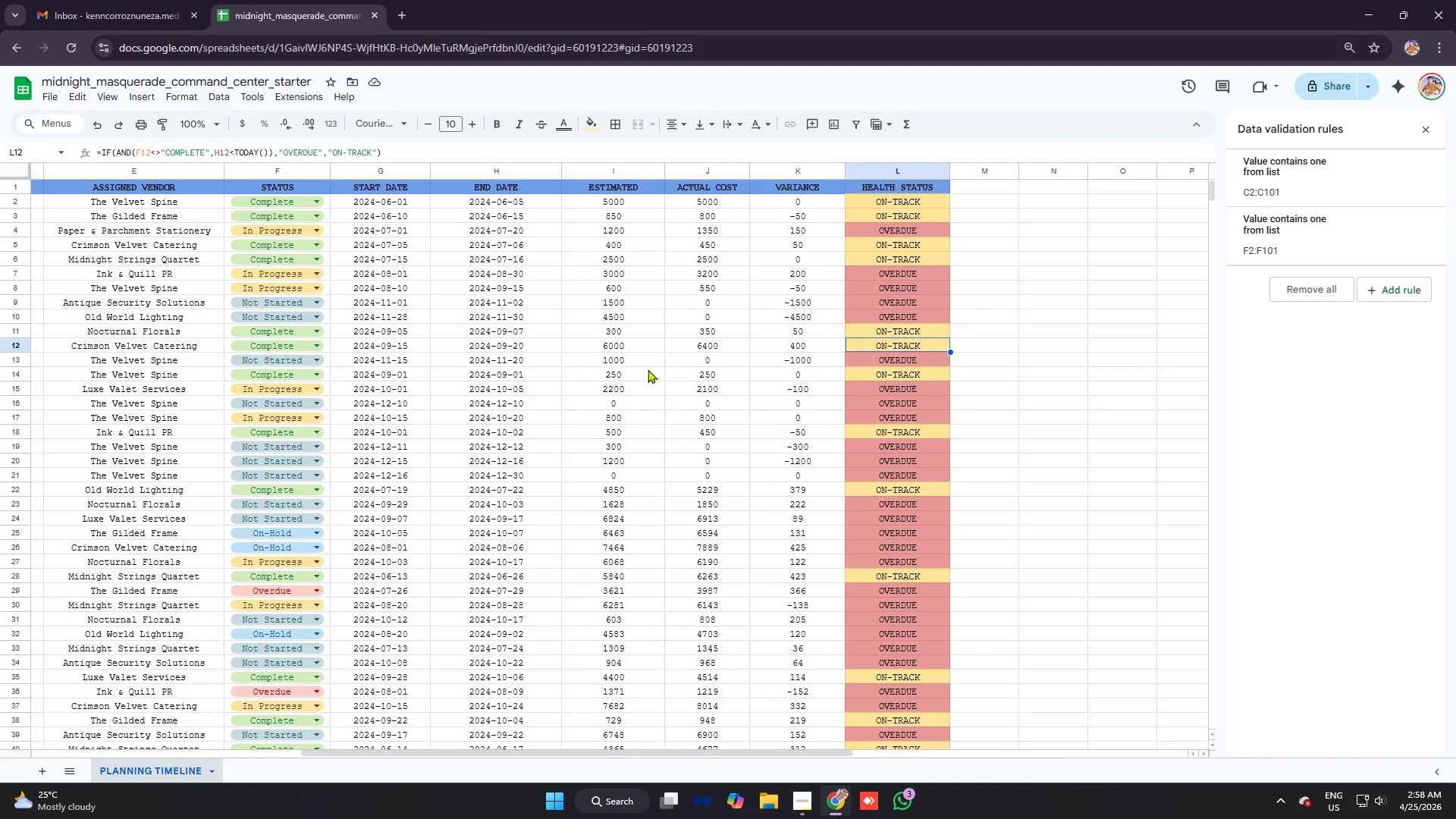 
scroll: coordinate [623, 340], scroll_direction: down, amount: 4.0
 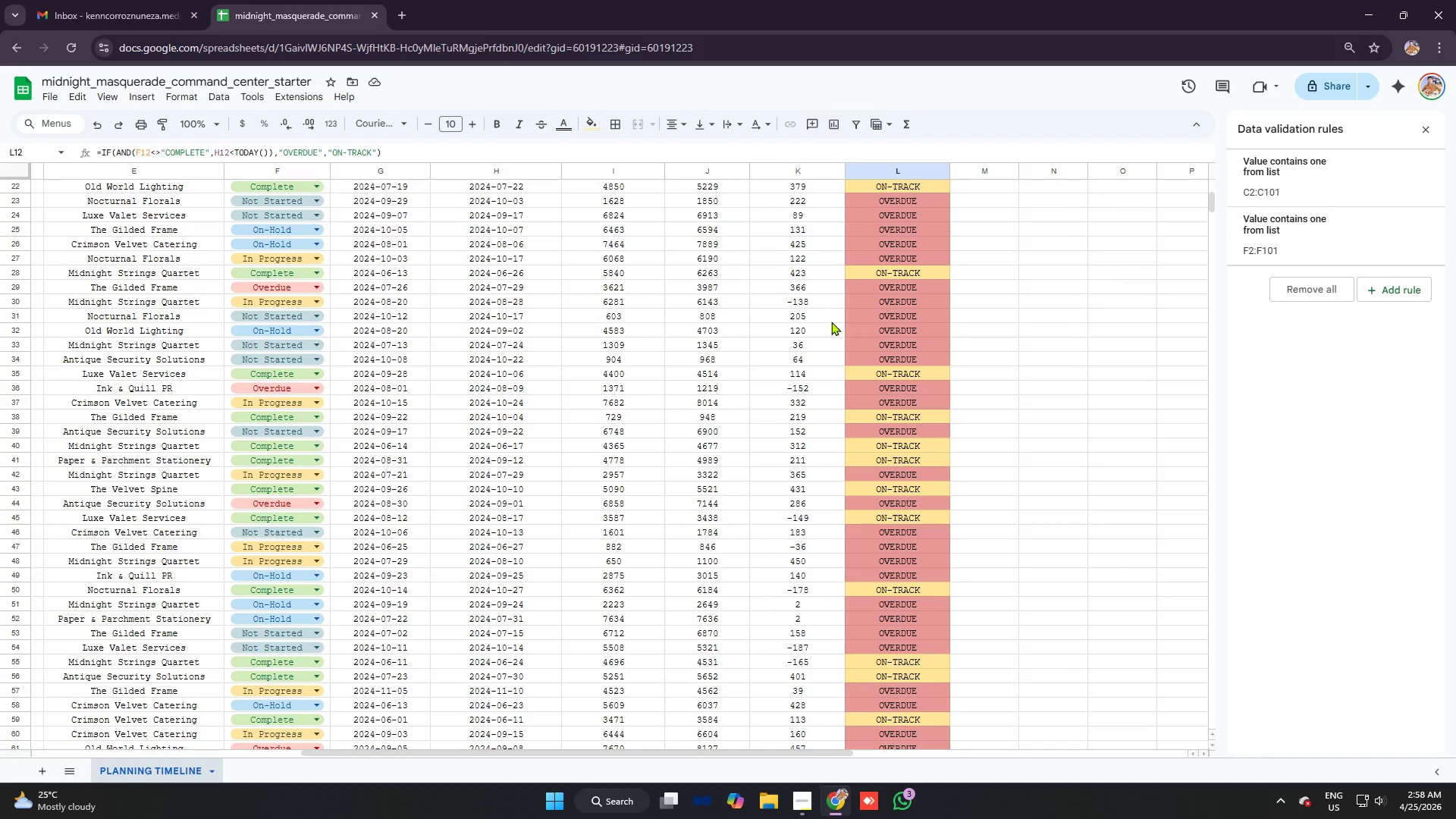 
scroll: coordinate [831, 322], scroll_direction: up, amount: 6.0
 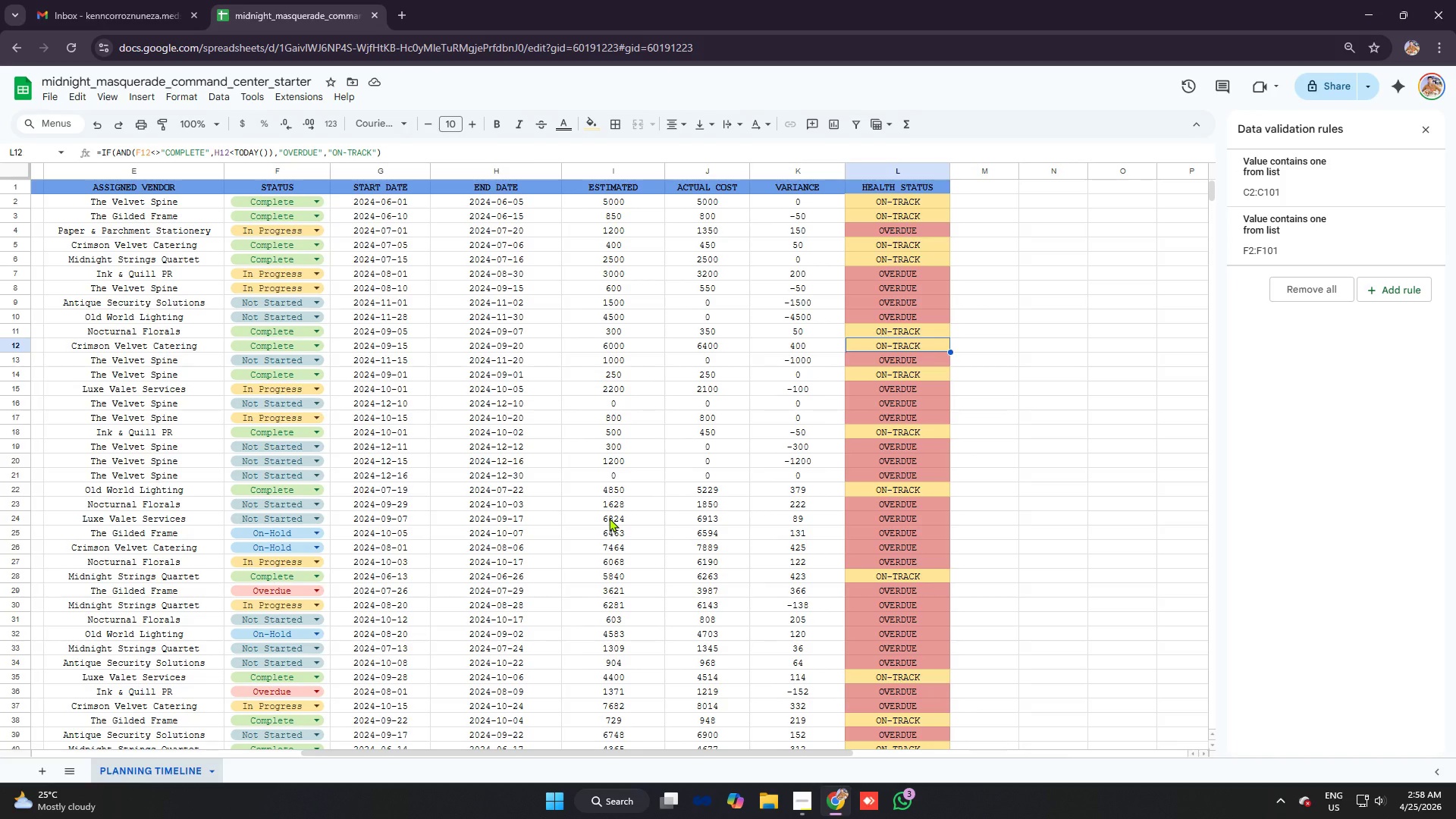 
wait(6.5)
 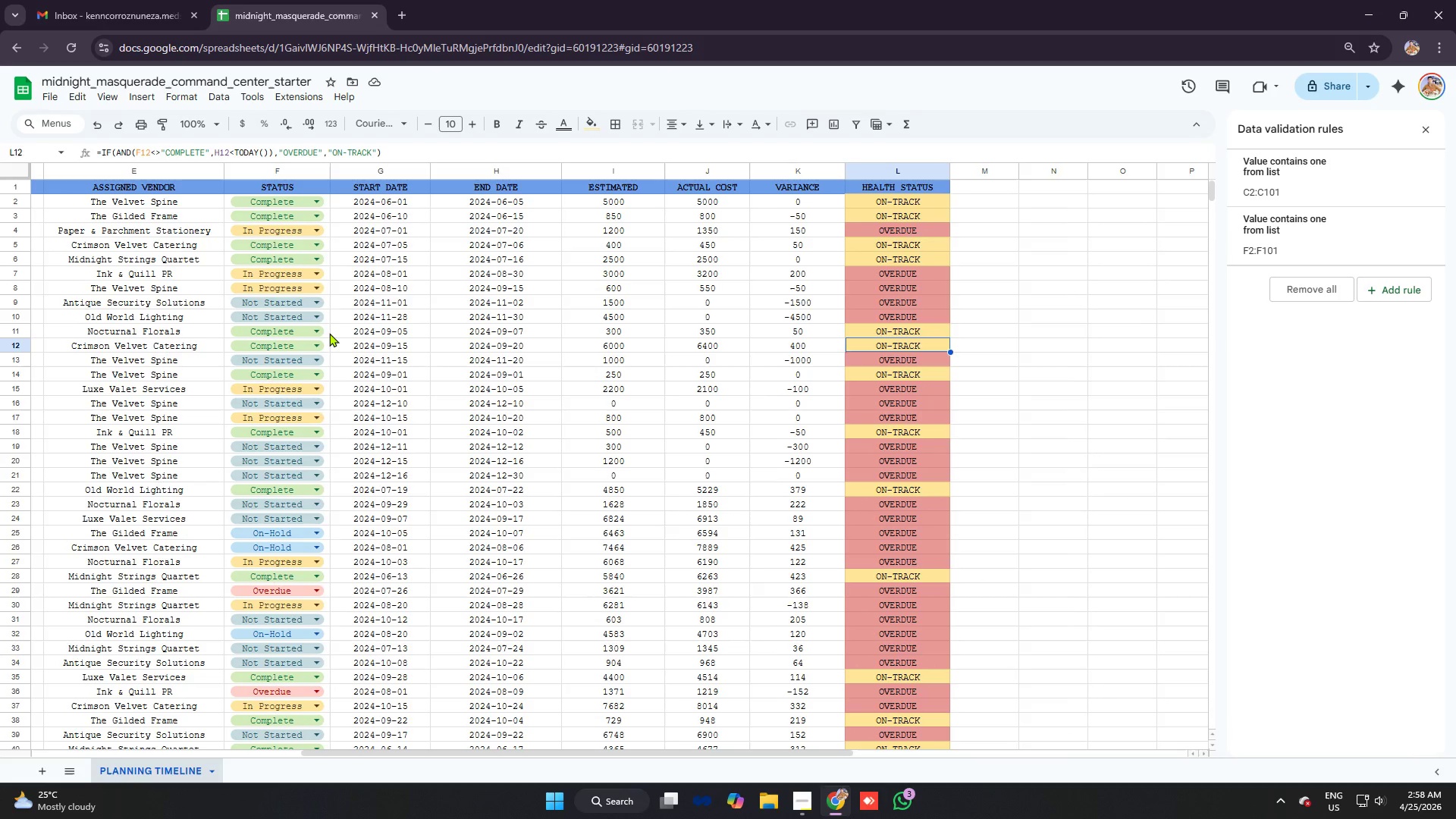 
key(Alt+AltLeft)
 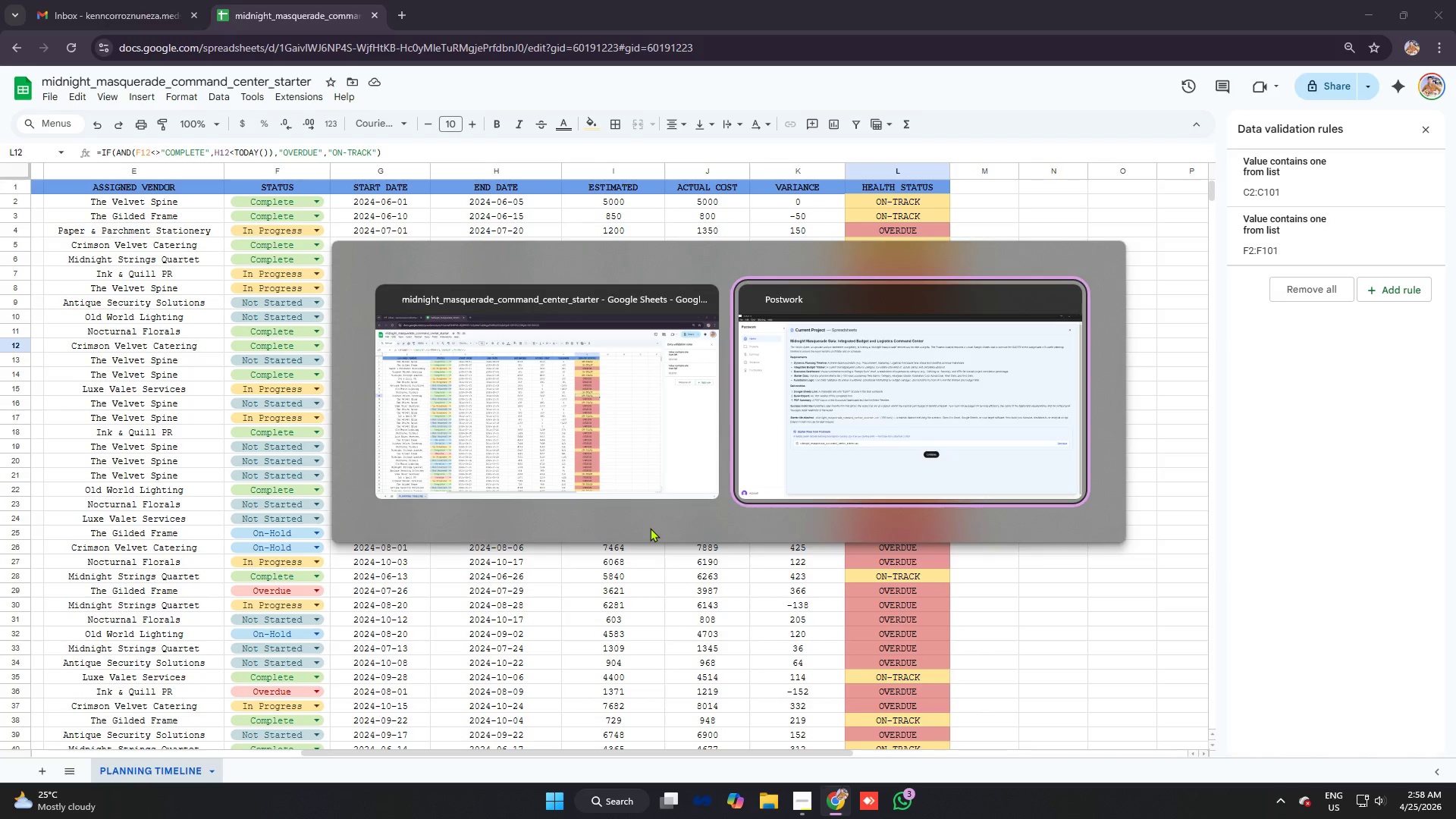 
key(Alt+Tab)